 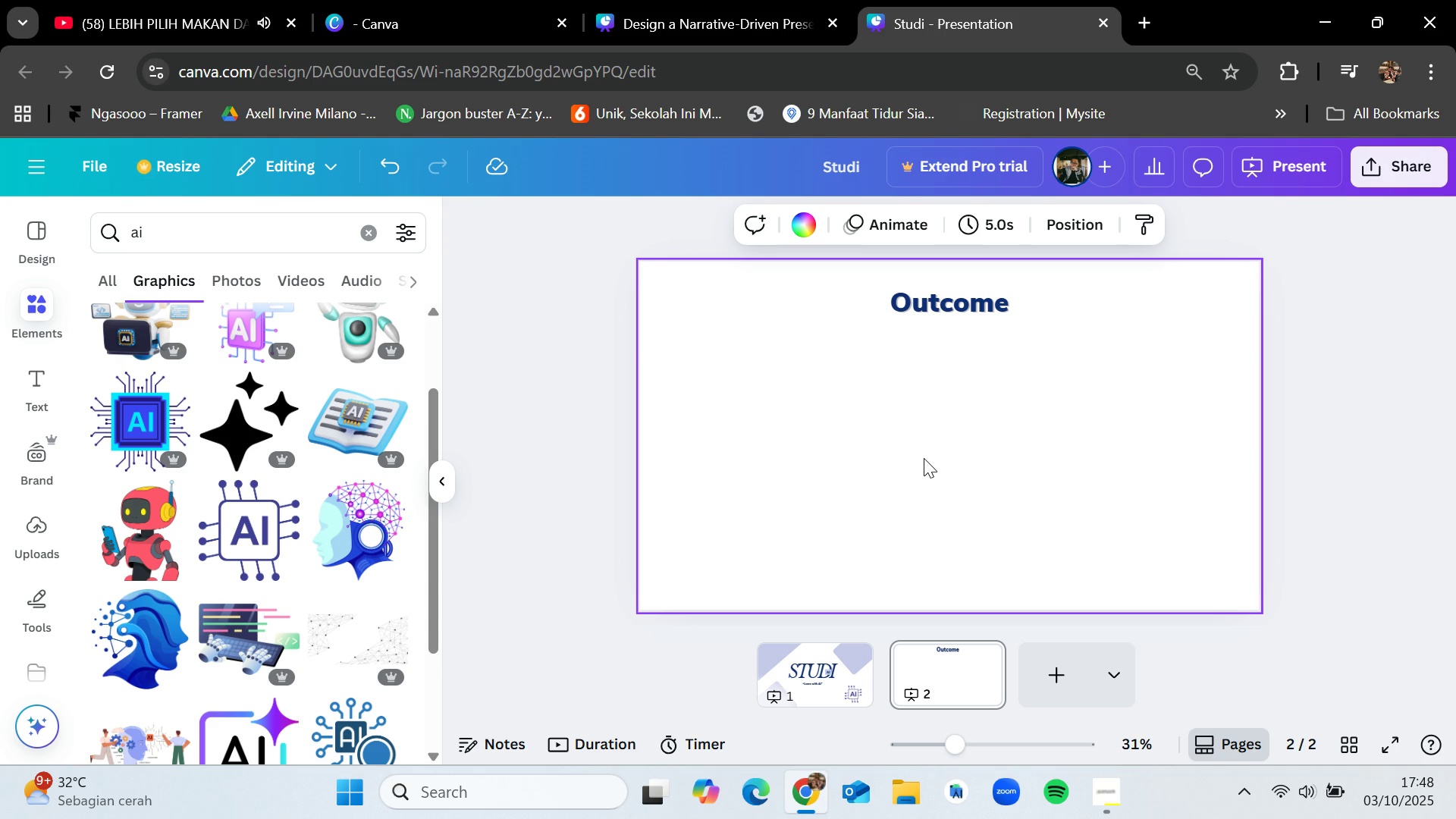 
left_click([699, 0])
 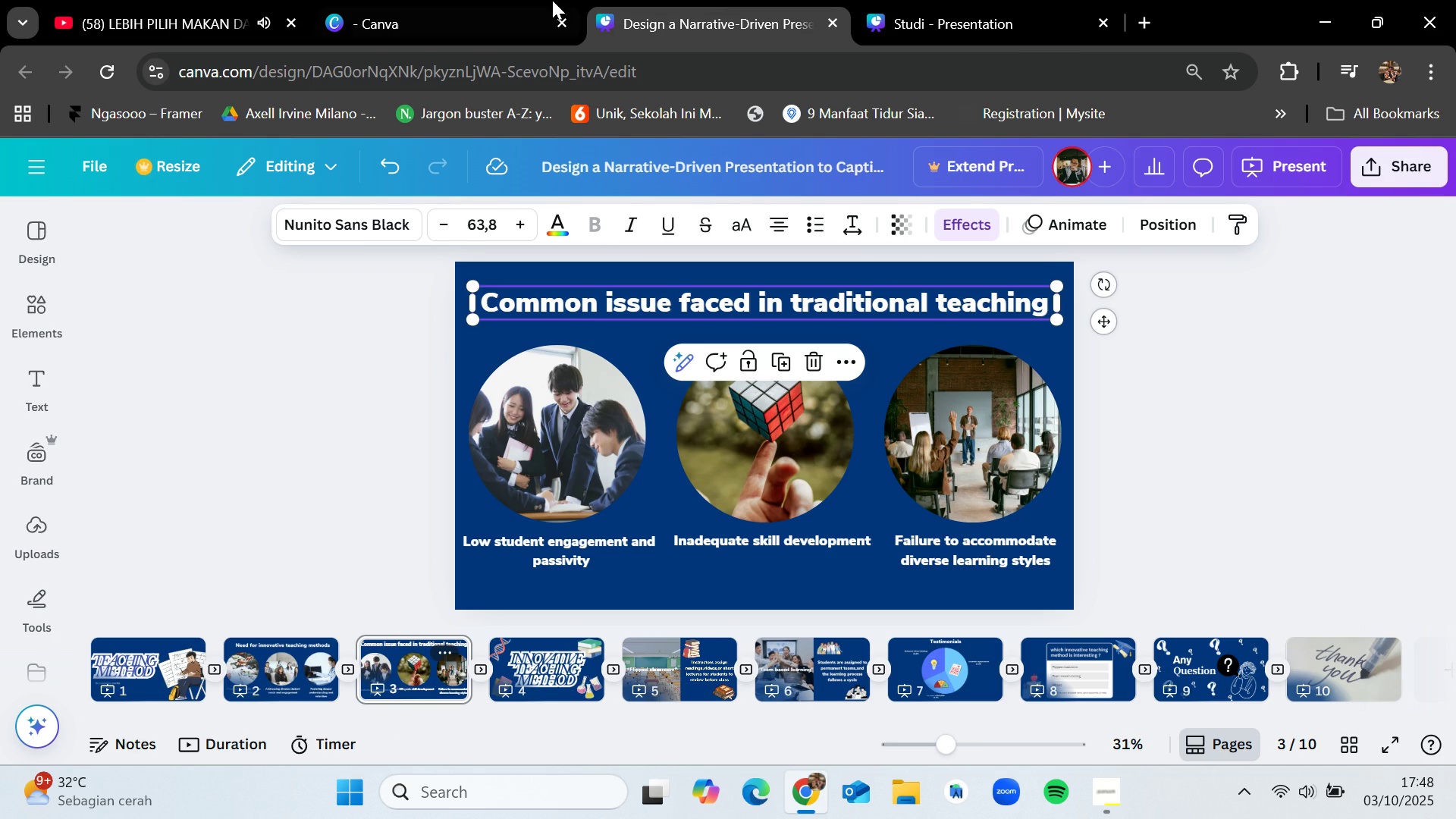 
left_click([526, 0])
 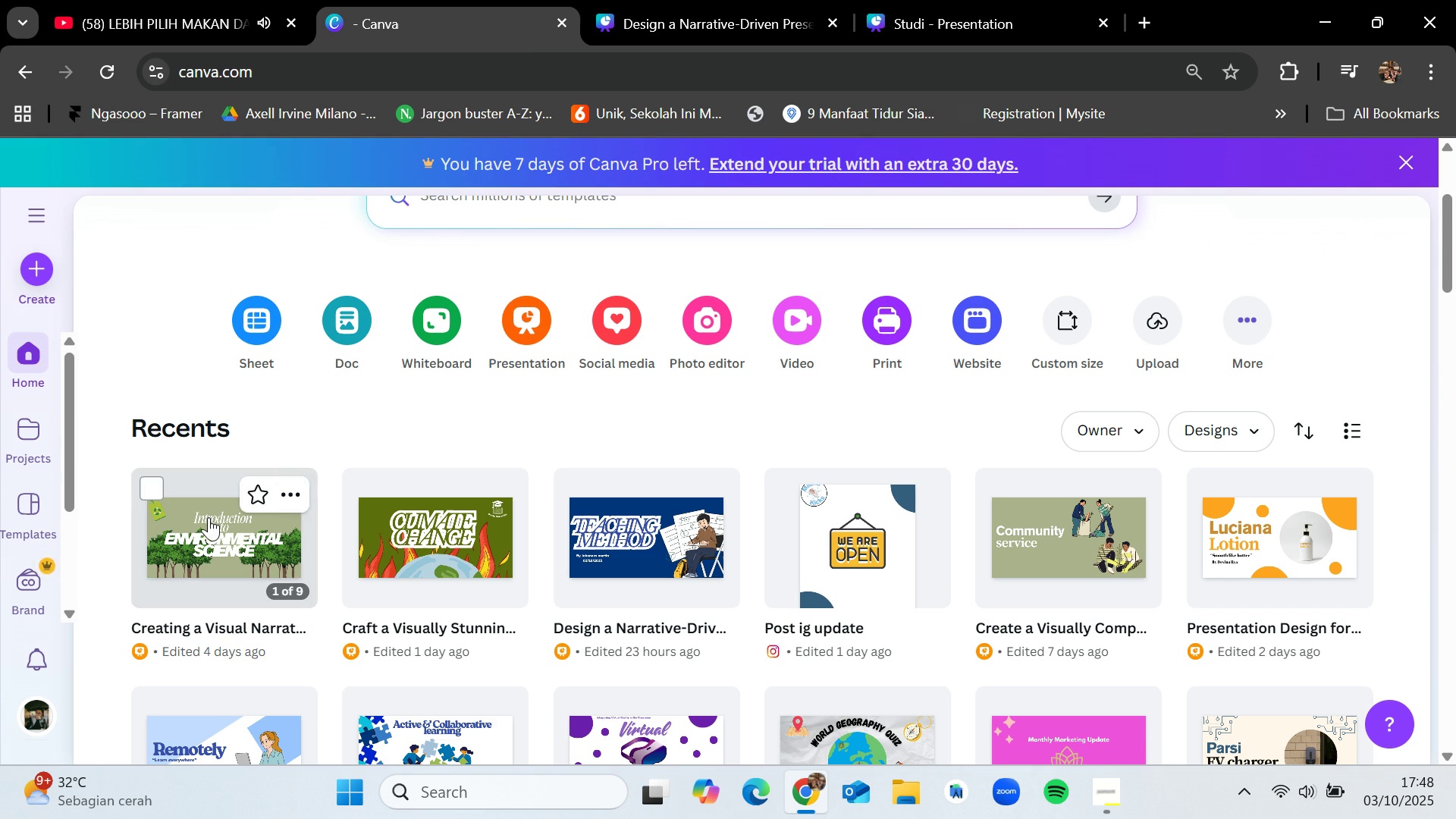 
left_click([209, 537])
 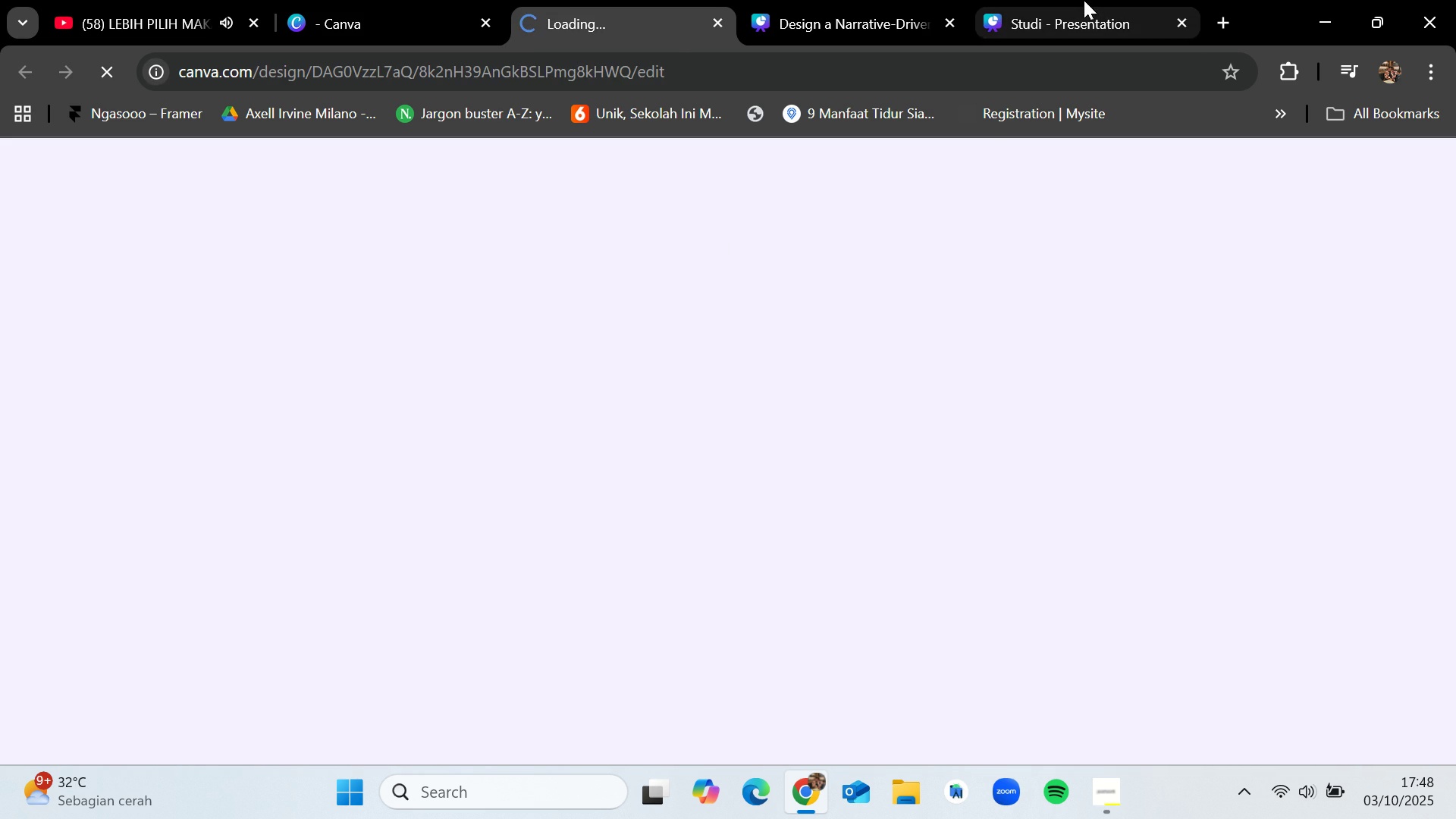 
left_click([1084, 0])
 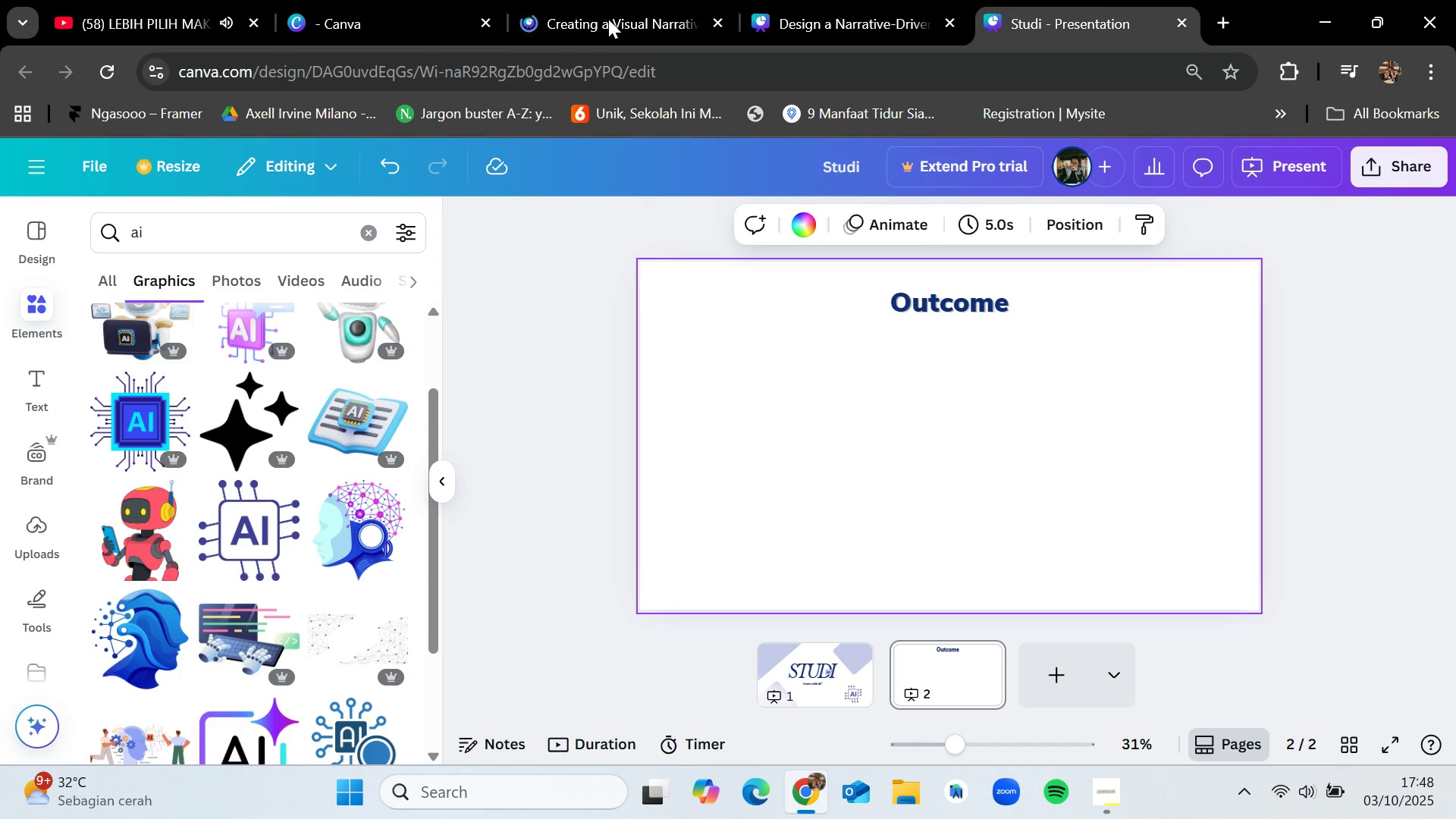 
left_click([589, 0])
 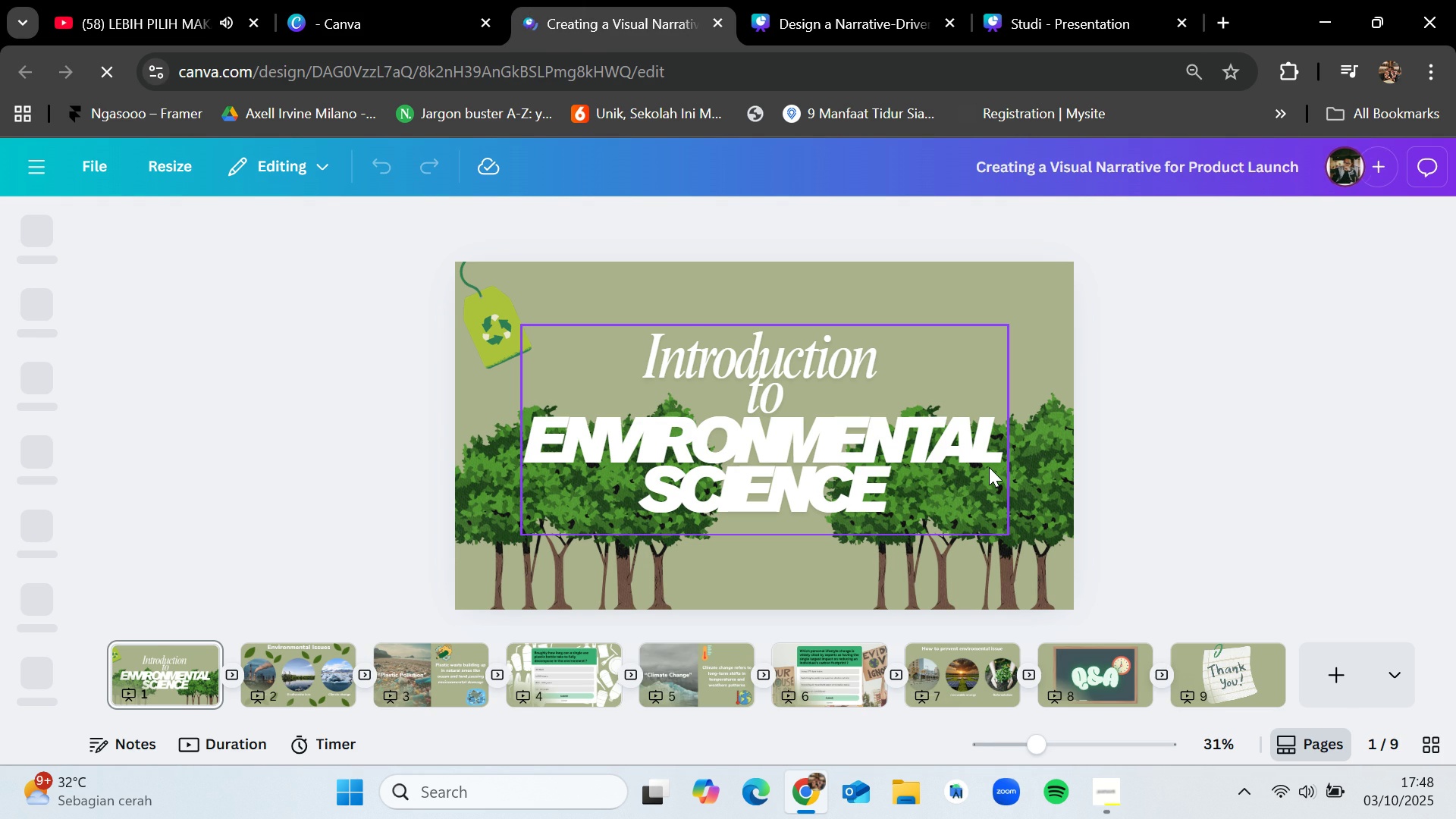 
wait(6.9)
 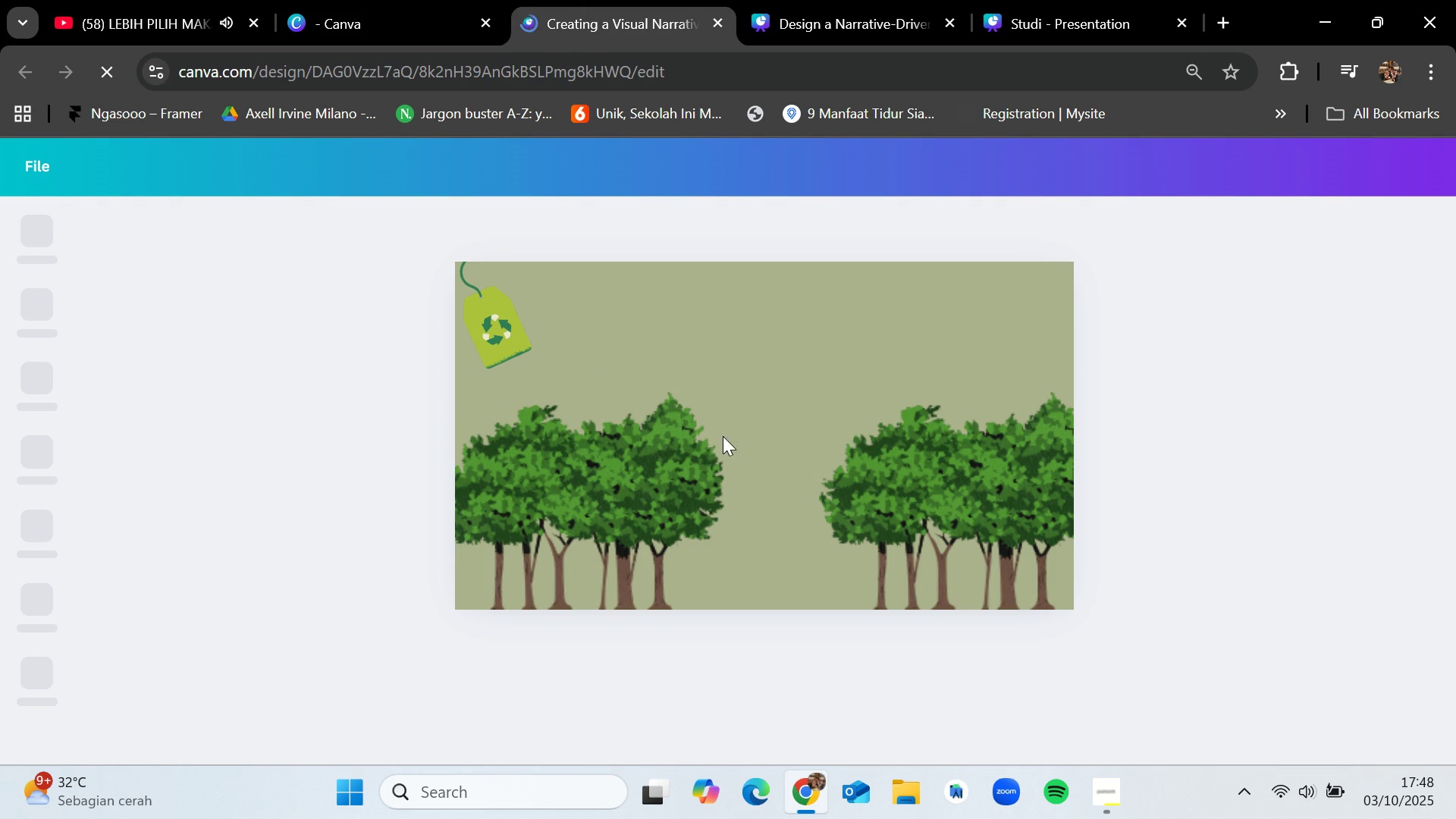 
left_click([416, 0])
 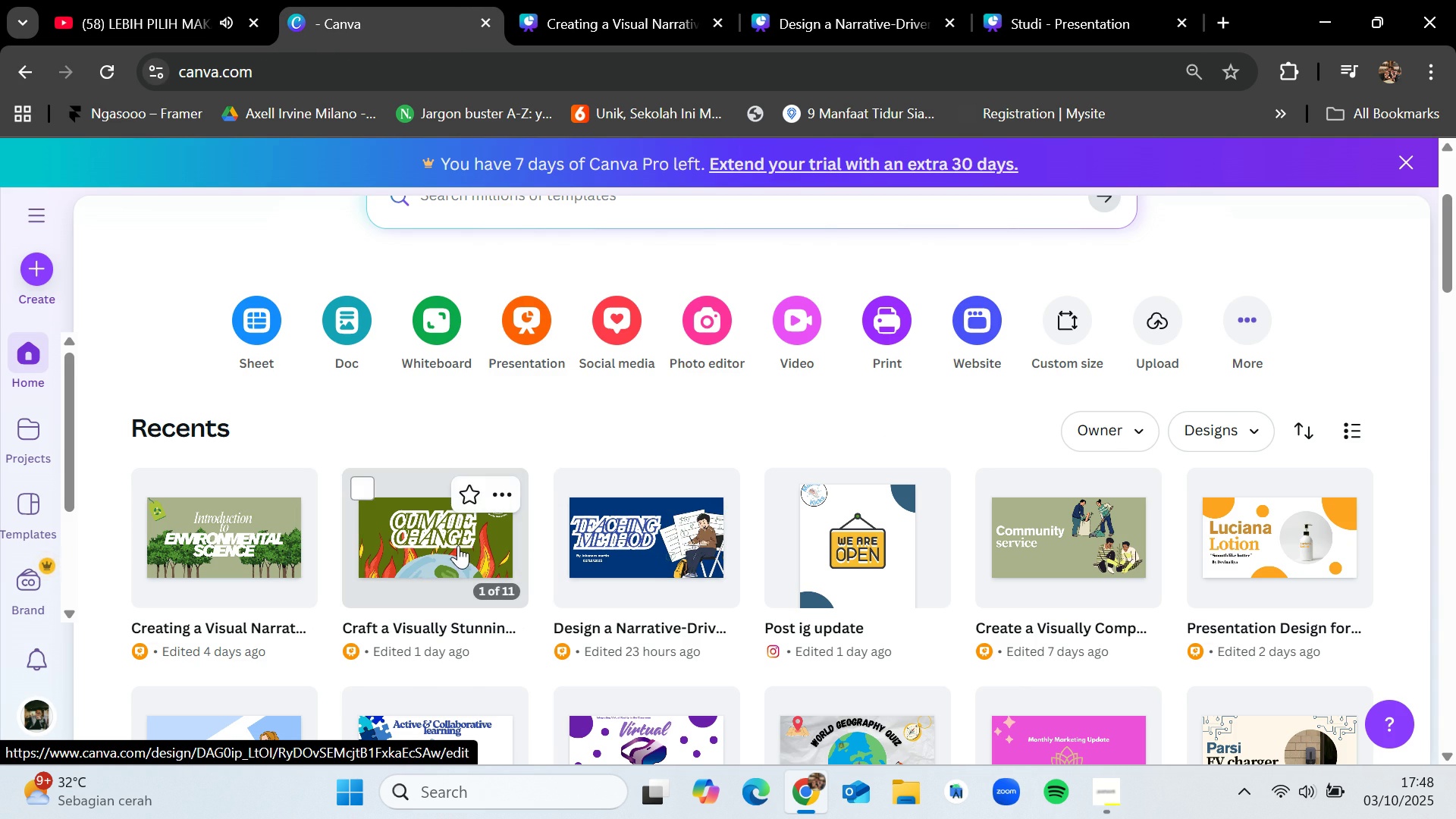 
left_click([653, 0])
 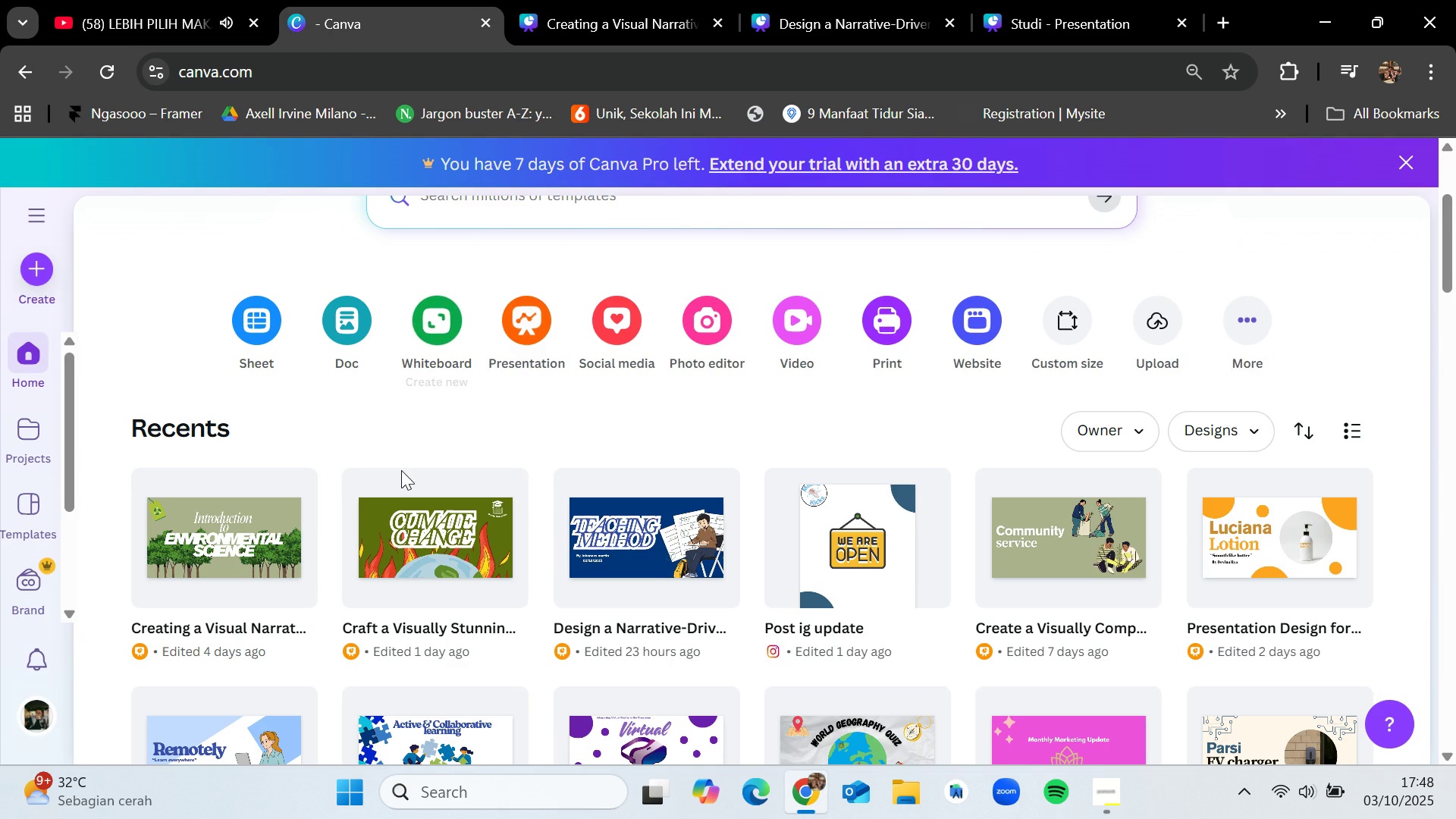 
left_click([401, 513])
 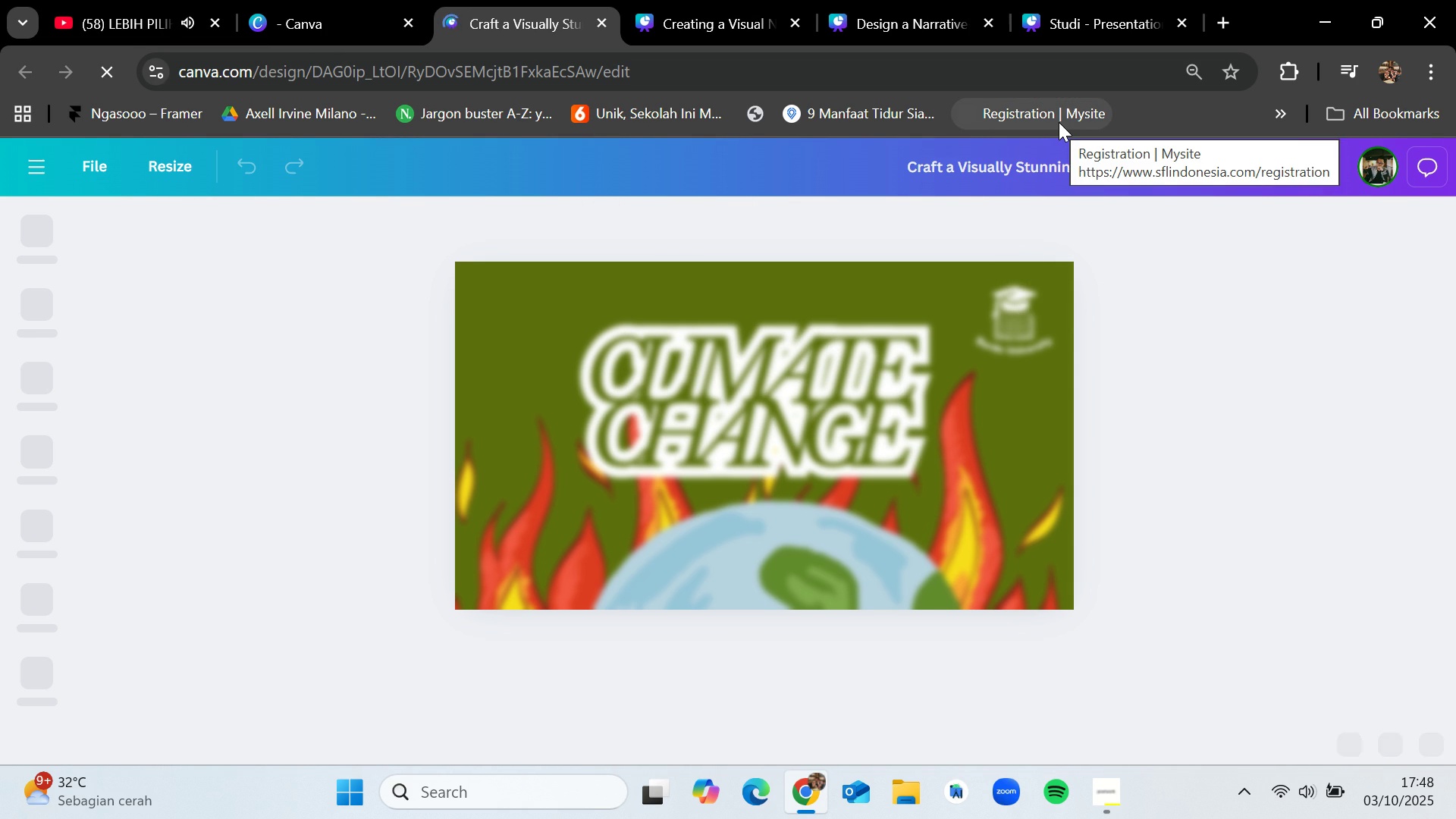 
wait(6.54)
 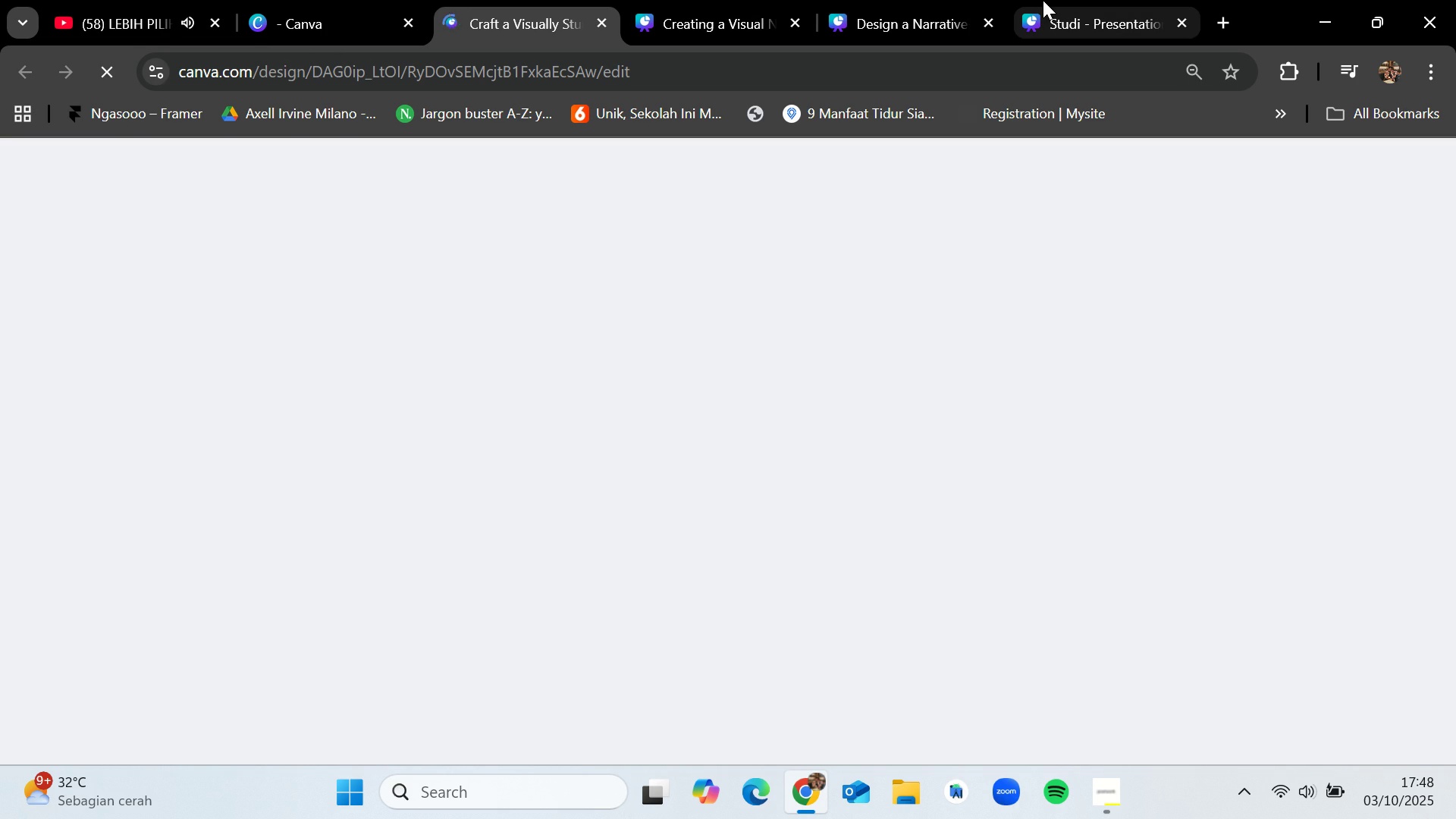 
mouse_move([444, 560])
 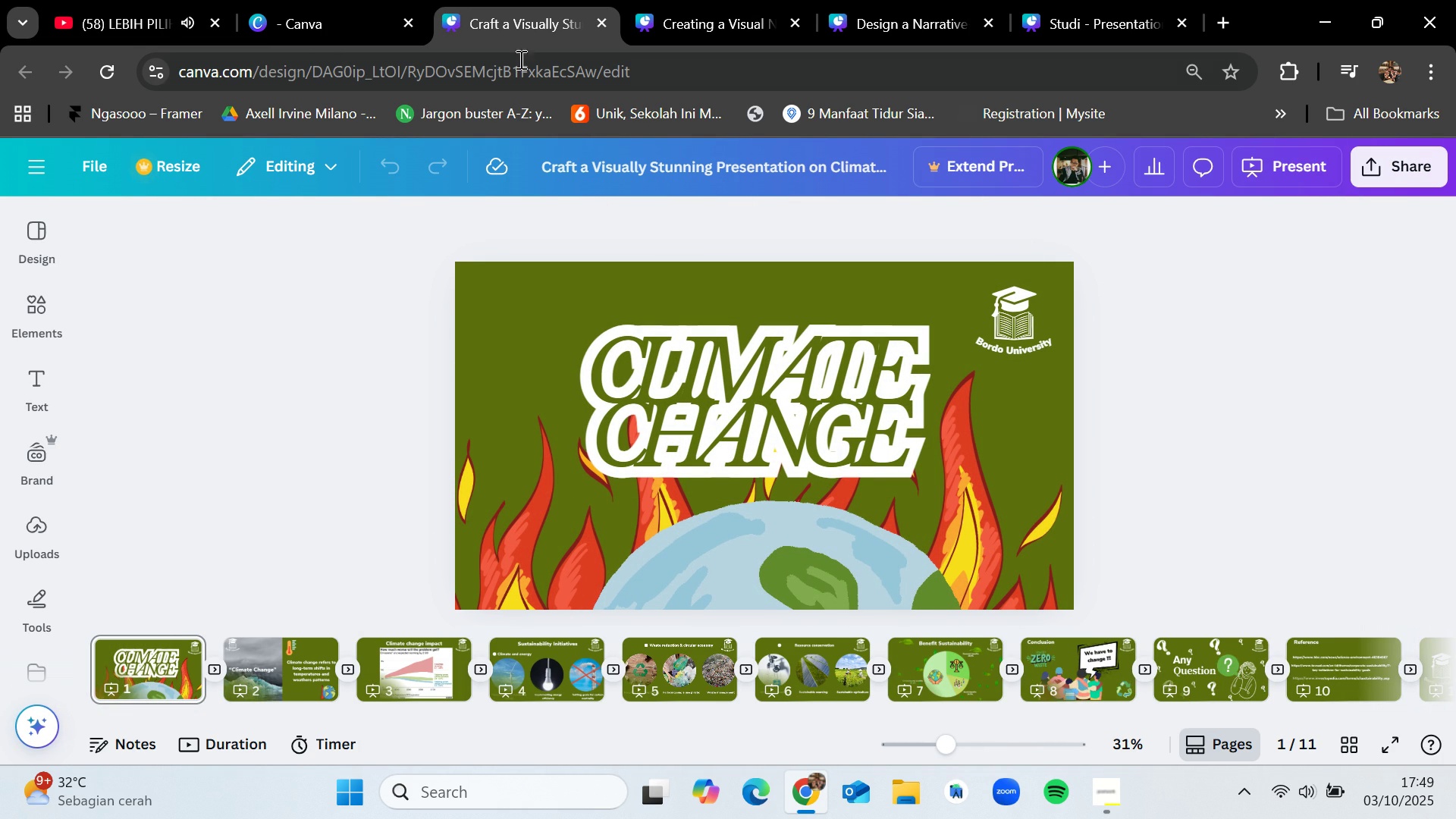 
left_click([601, 19])
 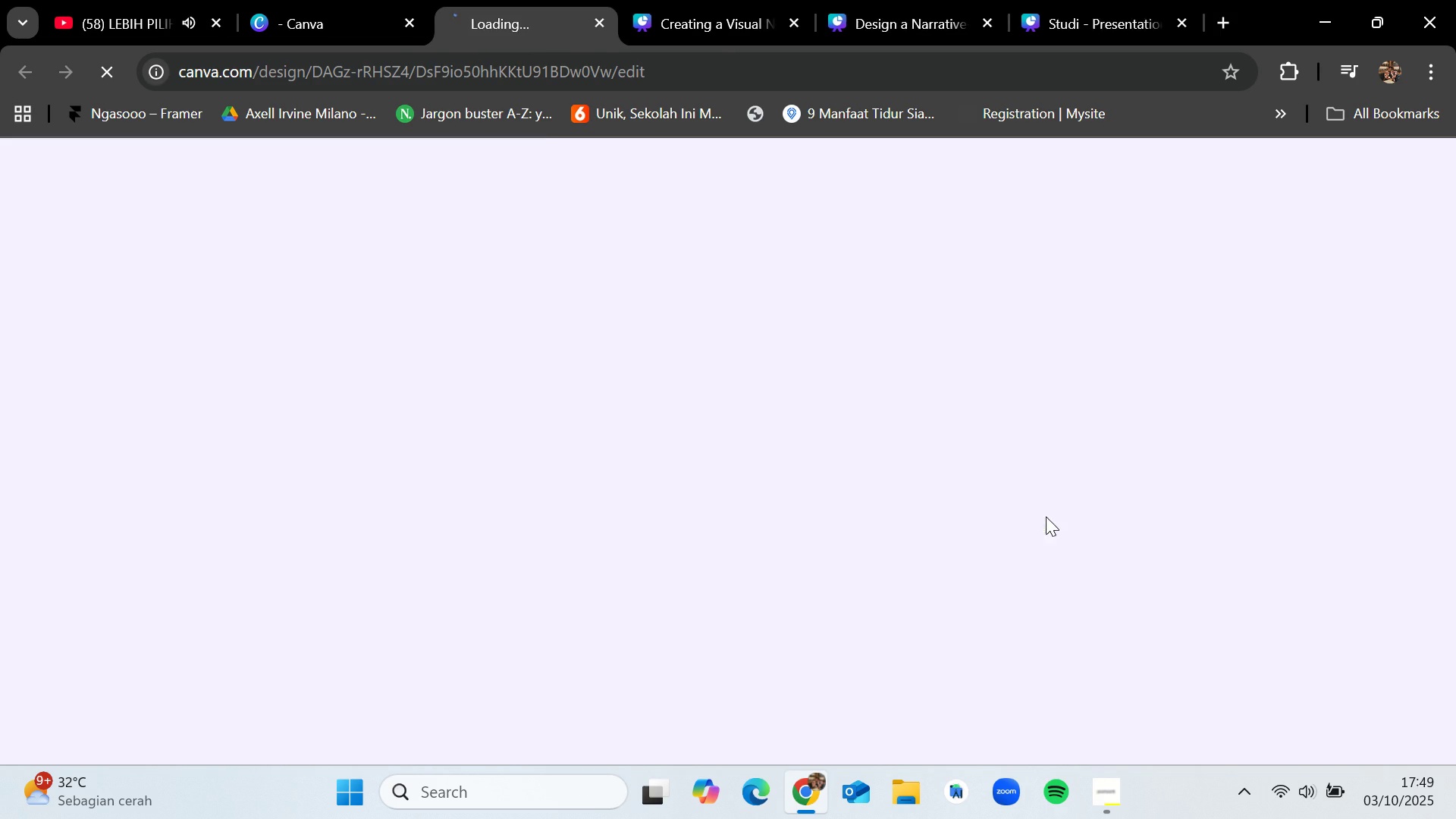 
left_click([890, 0])
 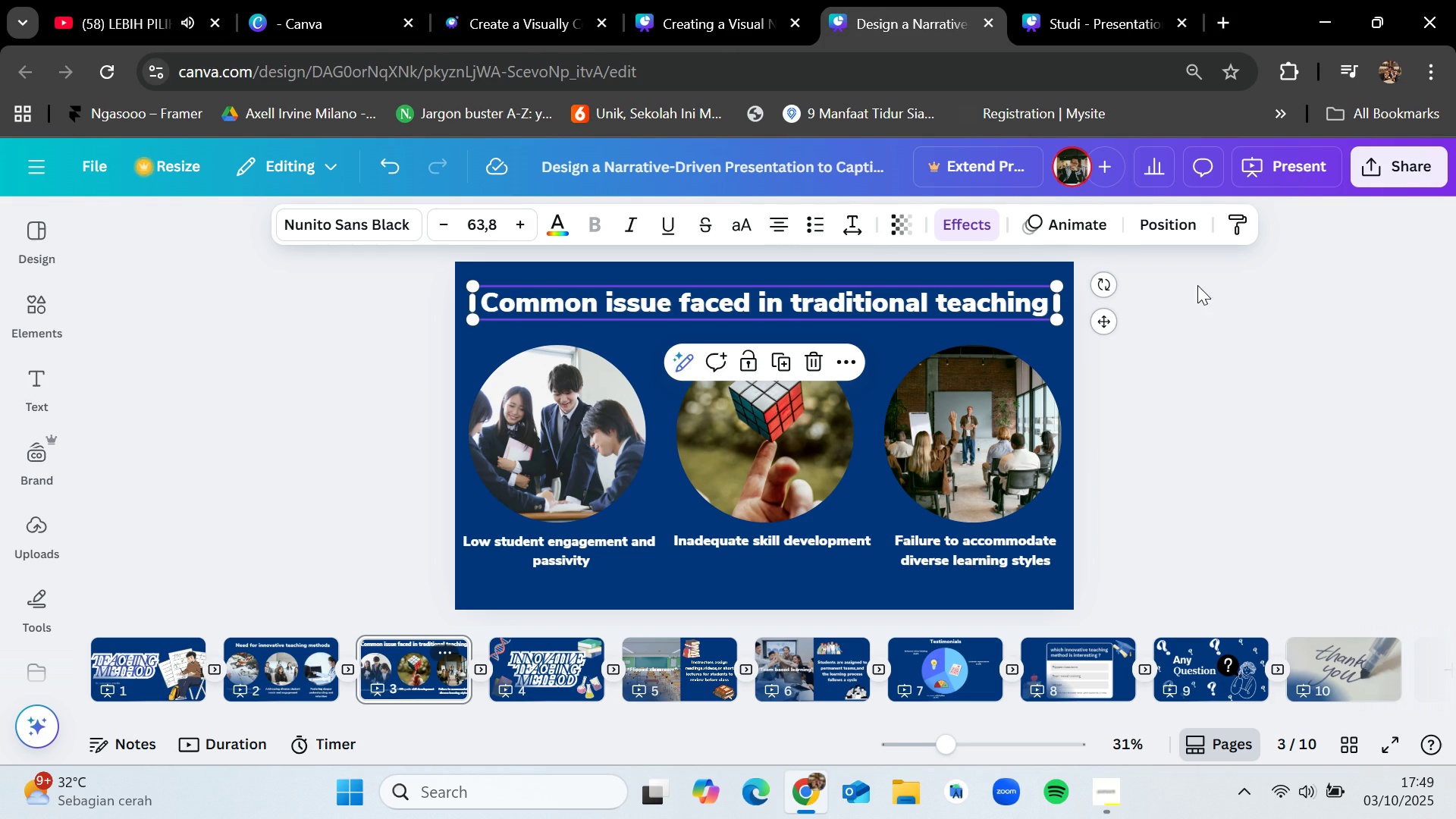 
left_click([1084, 0])
 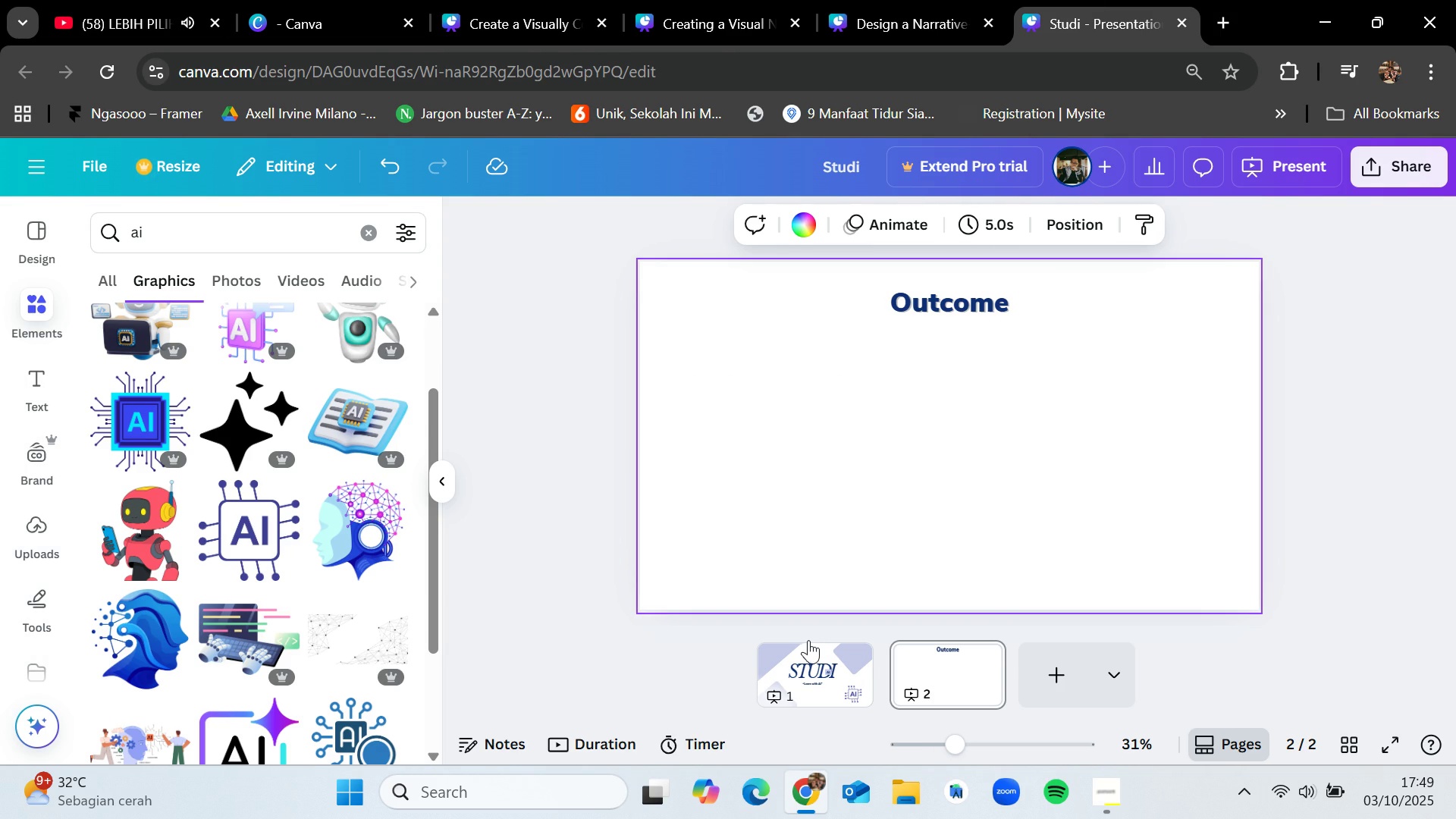 
left_click([808, 640])
 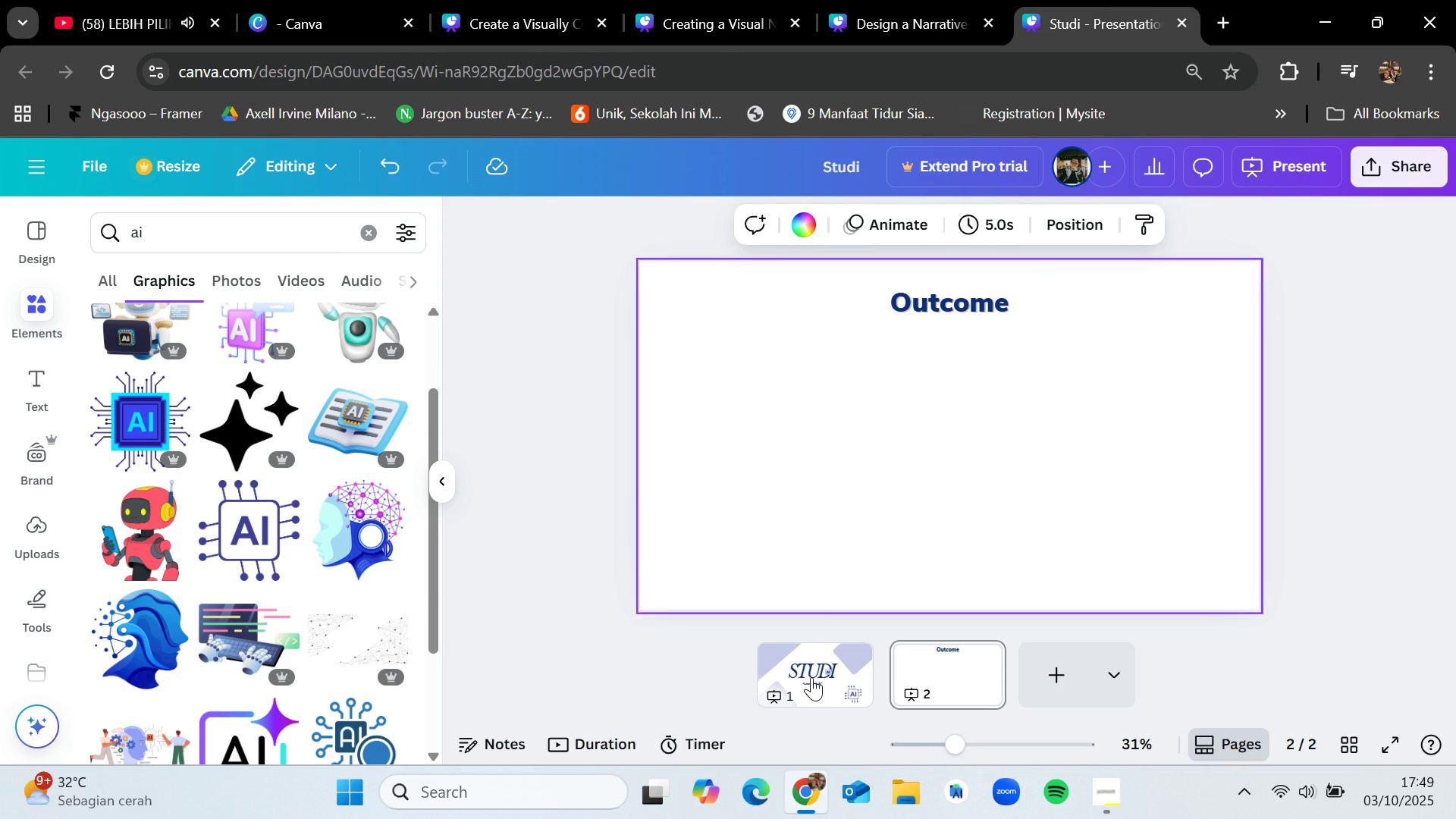 
left_click([811, 681])
 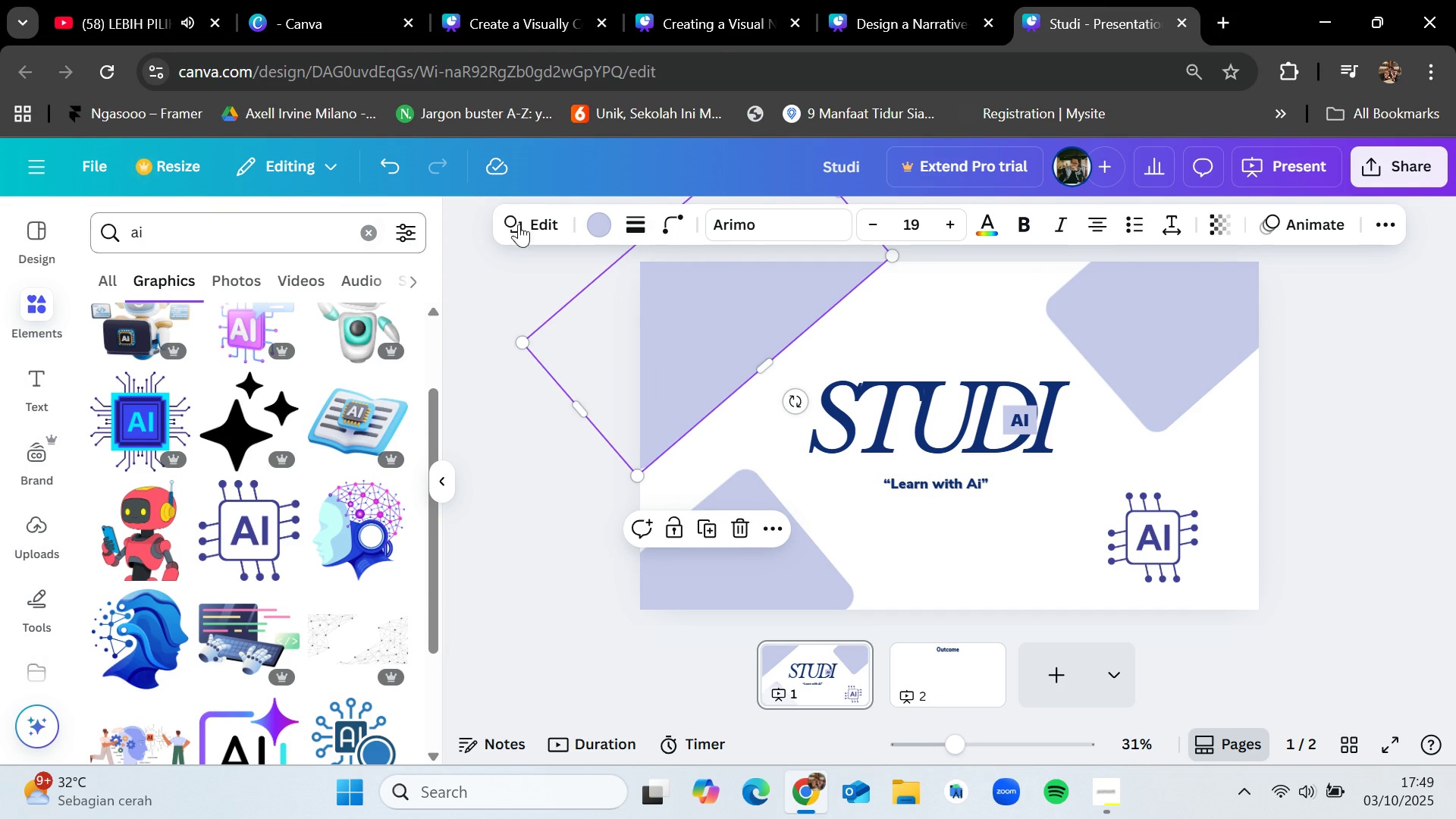 
left_click([587, 214])
 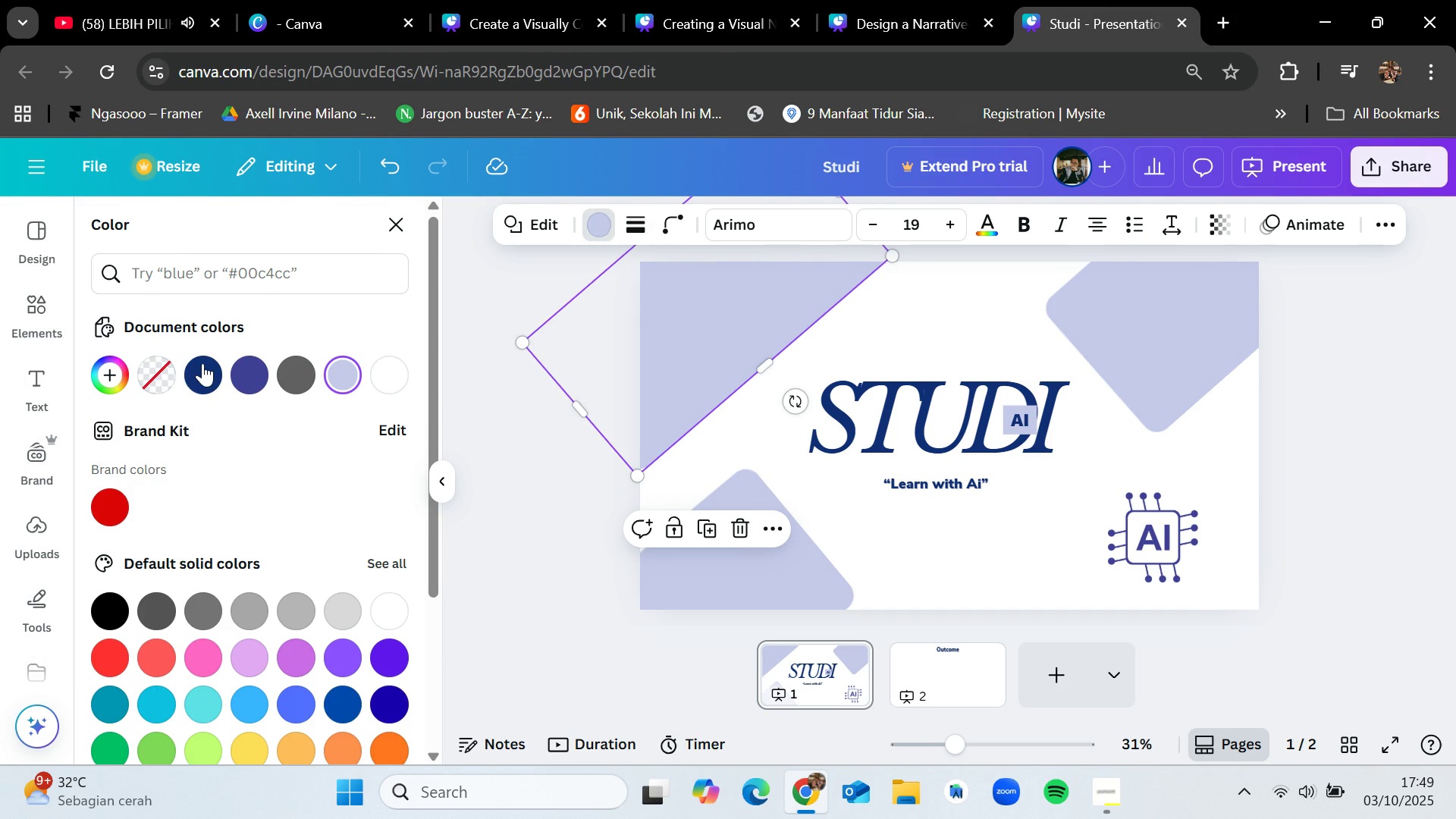 
left_click([202, 366])
 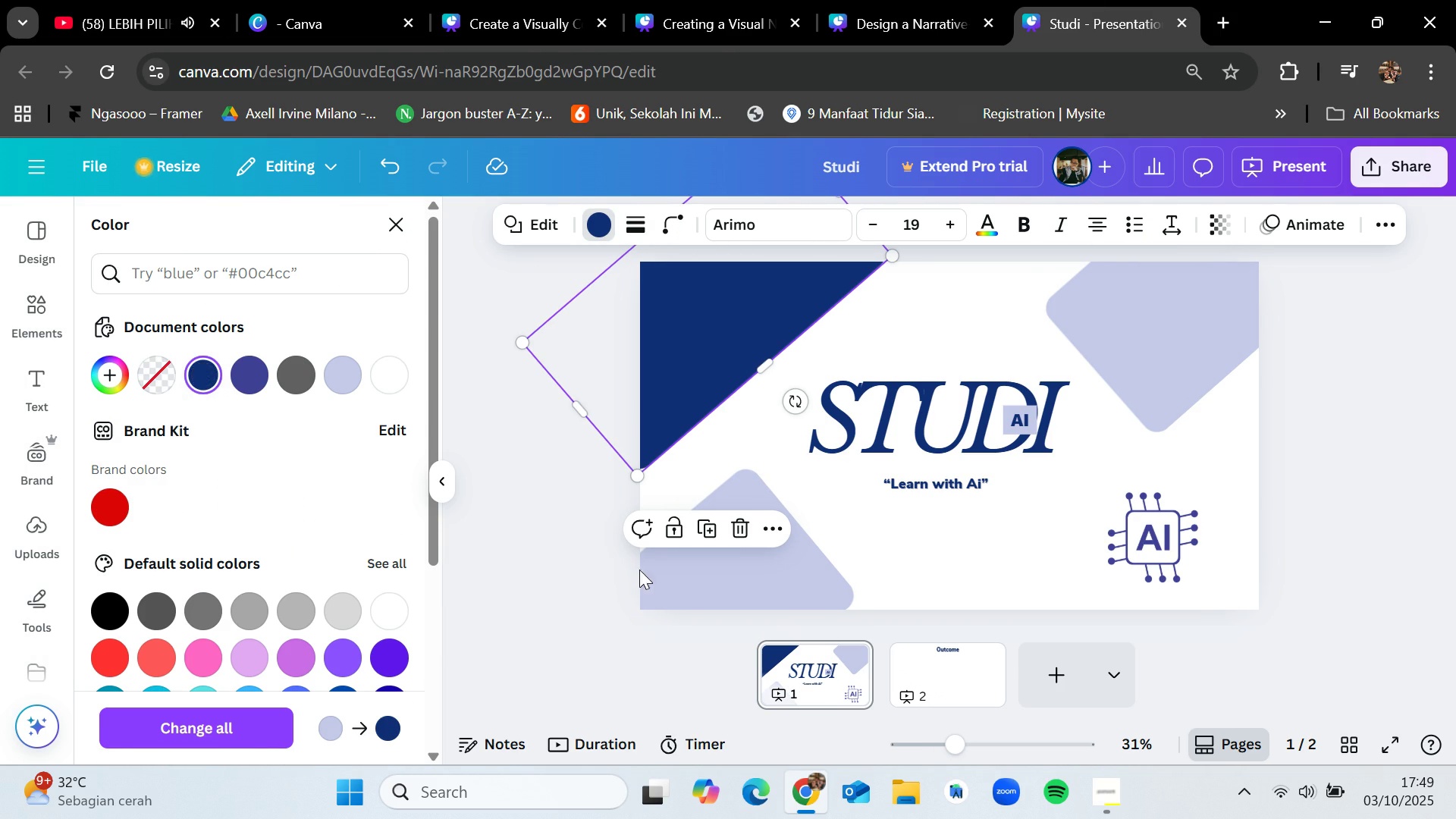 
left_click([748, 573])
 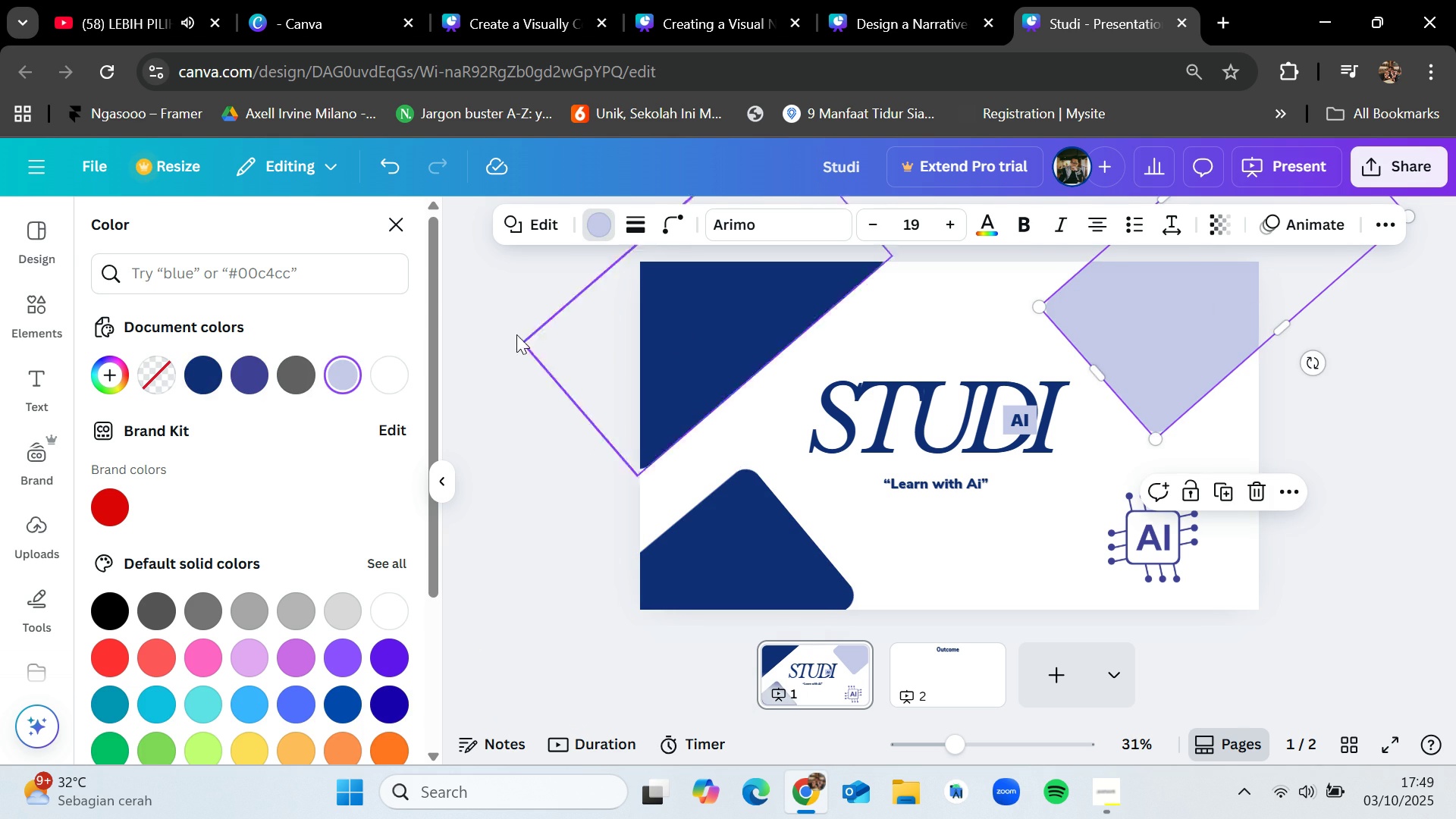 
left_click([220, 362])
 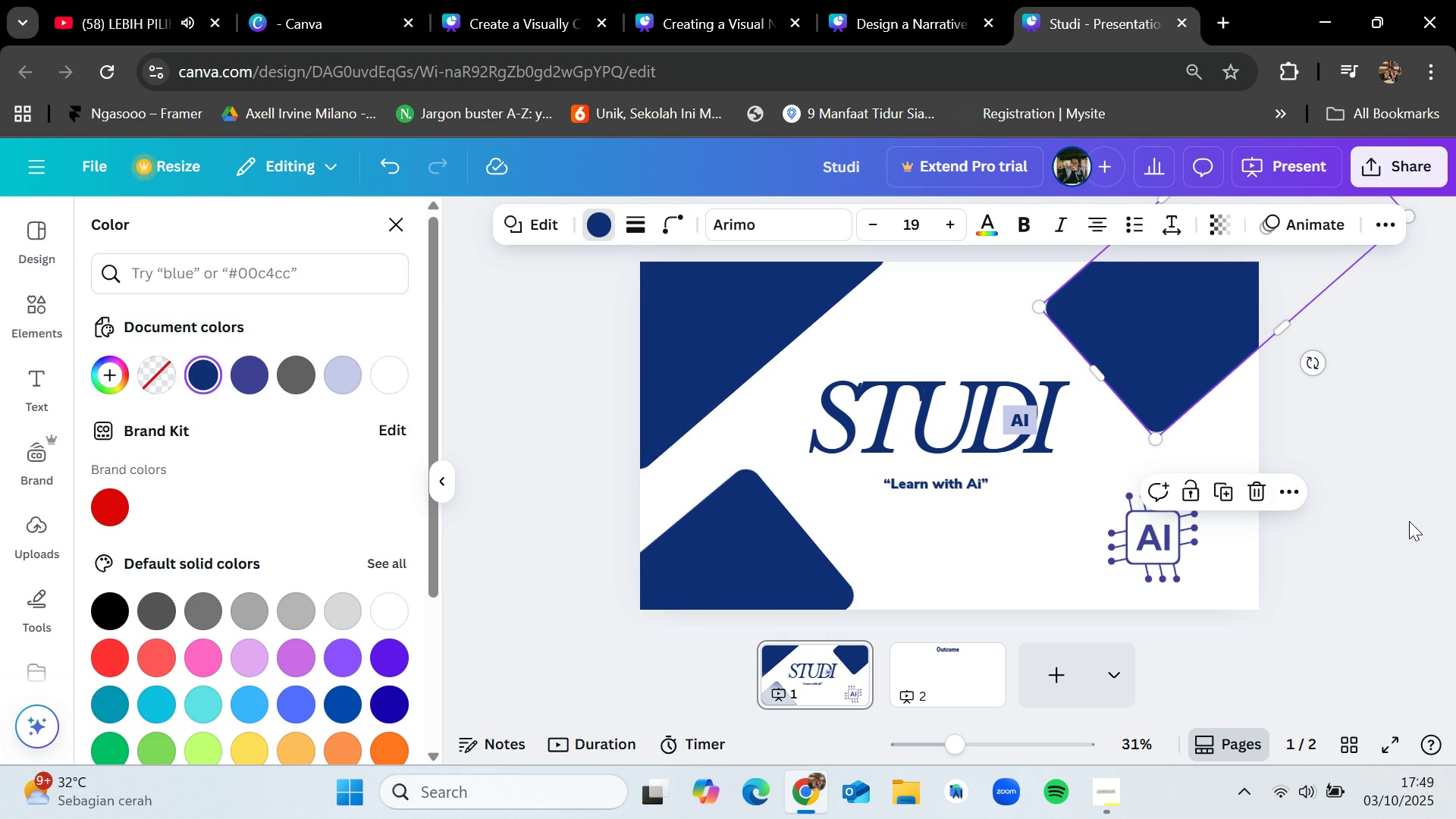 
left_click([1404, 522])
 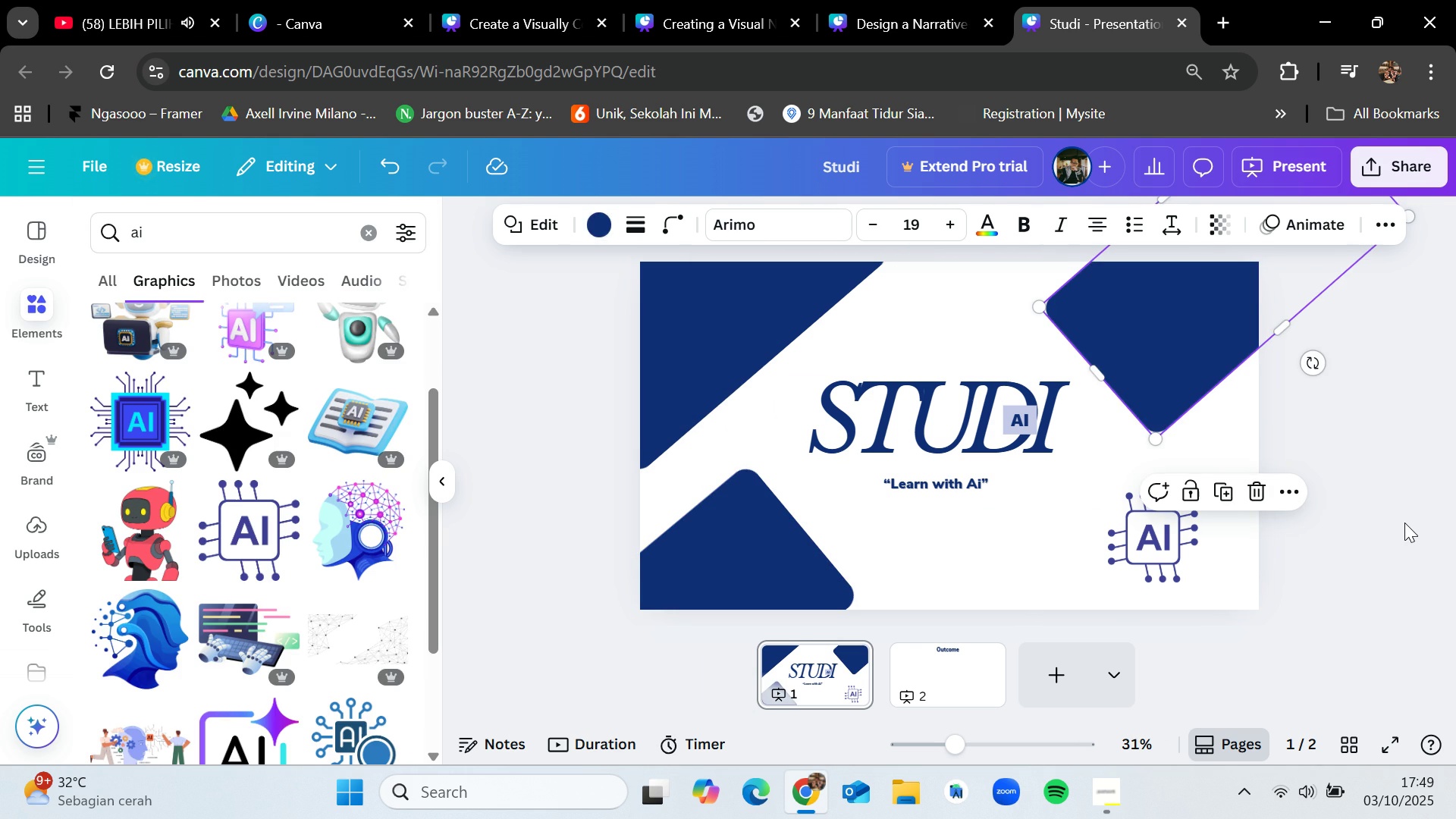 
left_click([1404, 522])
 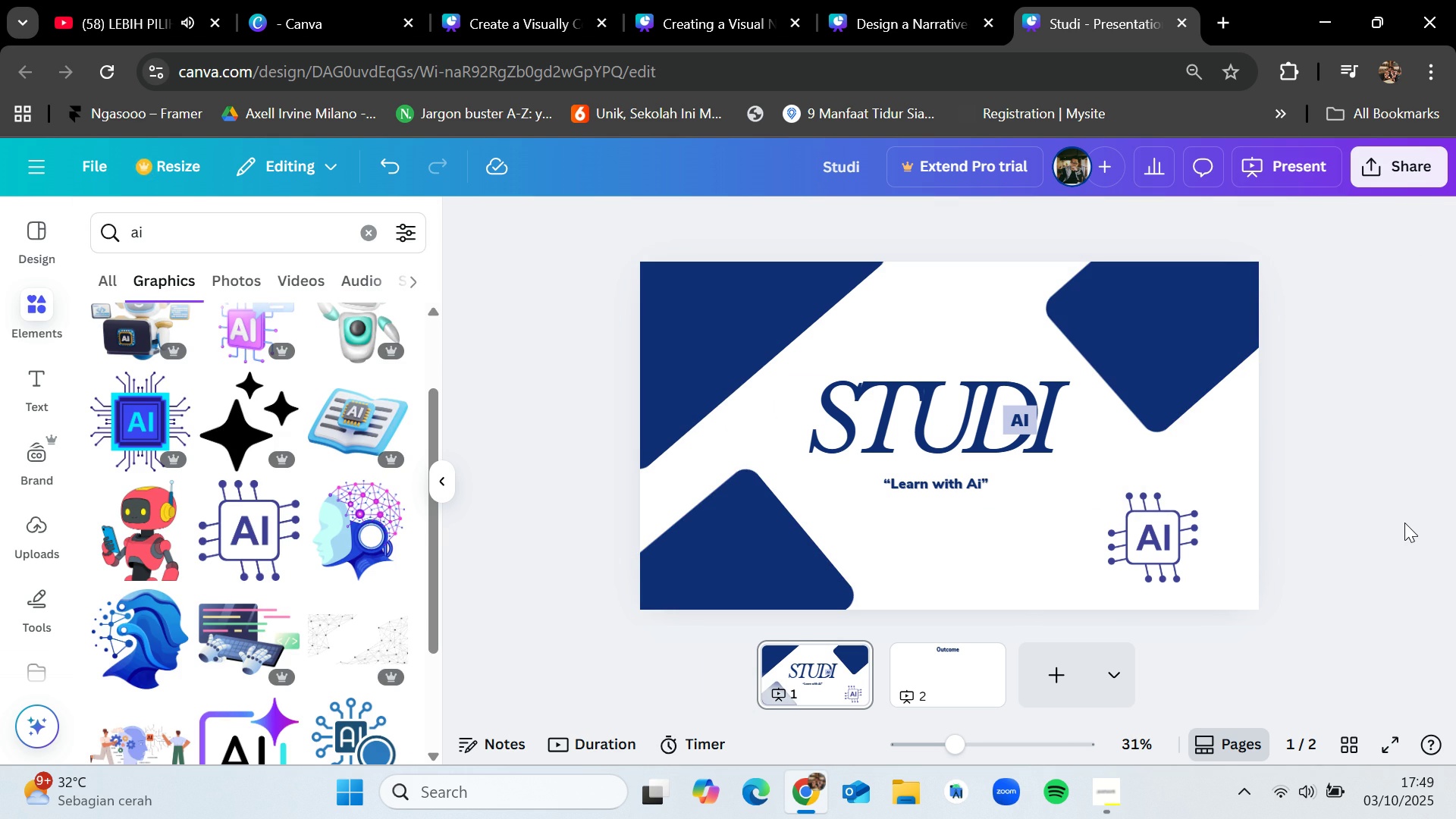 
wait(5.54)
 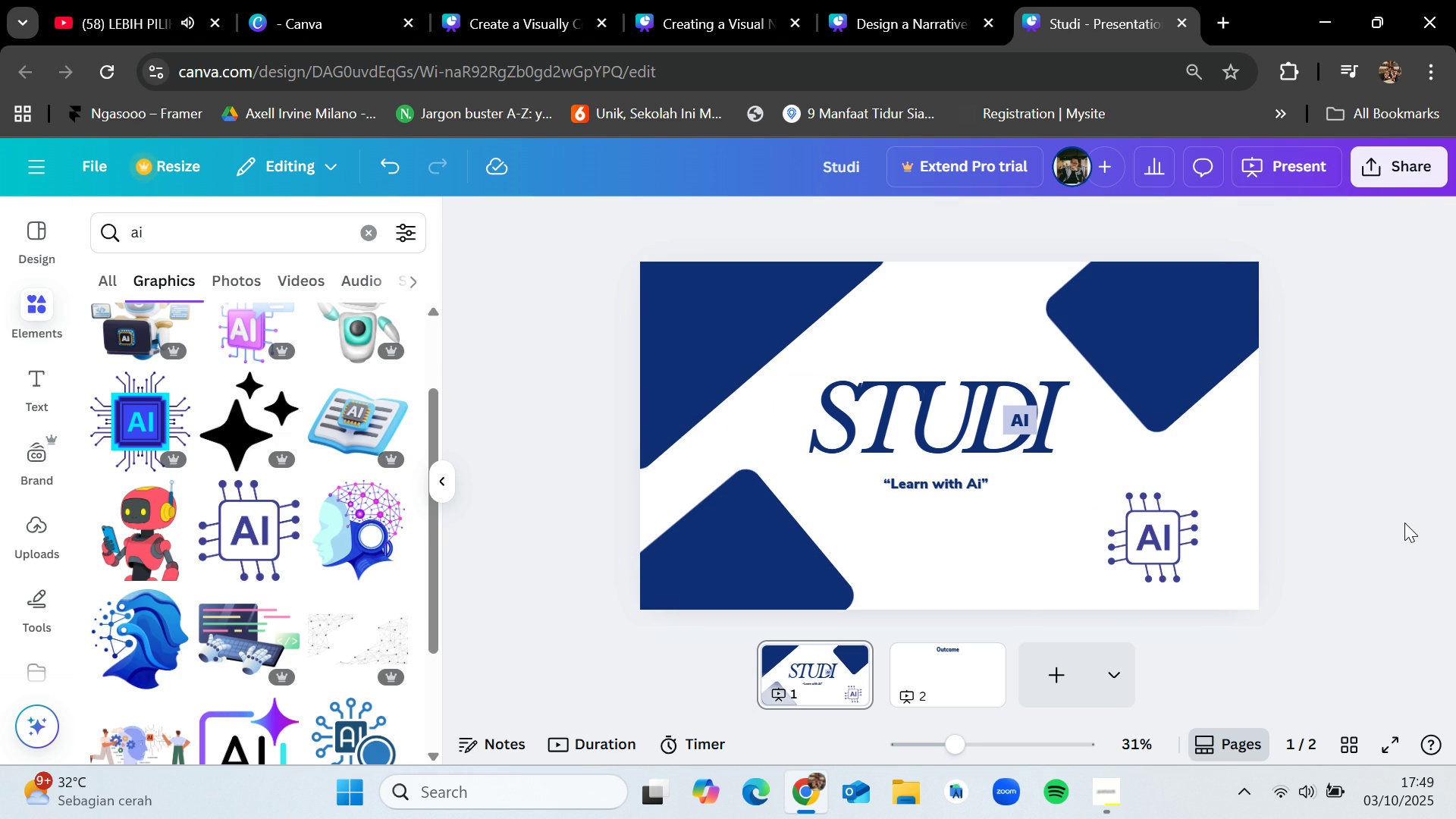 
left_click([1144, 539])
 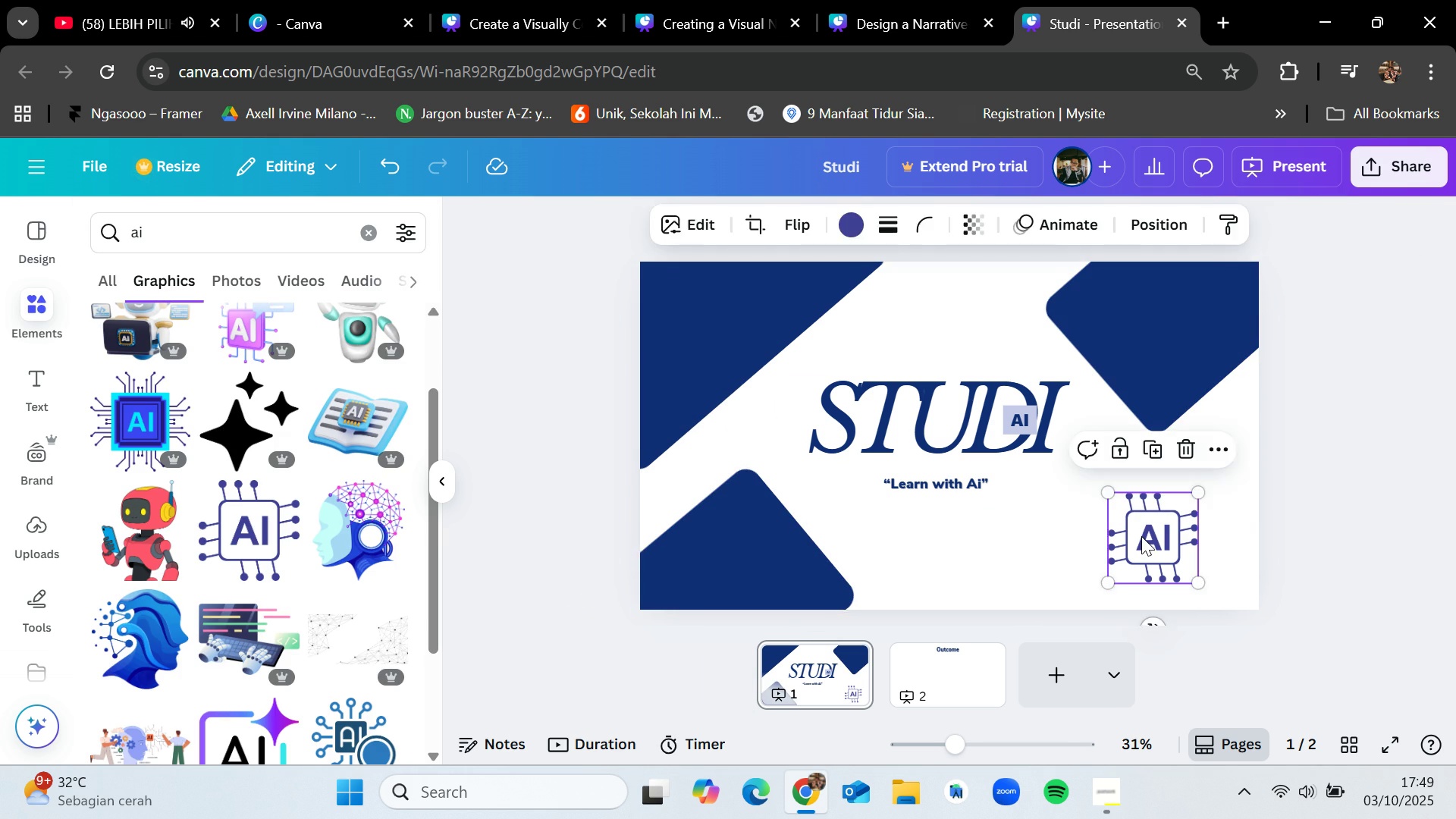 
key(Backspace)
 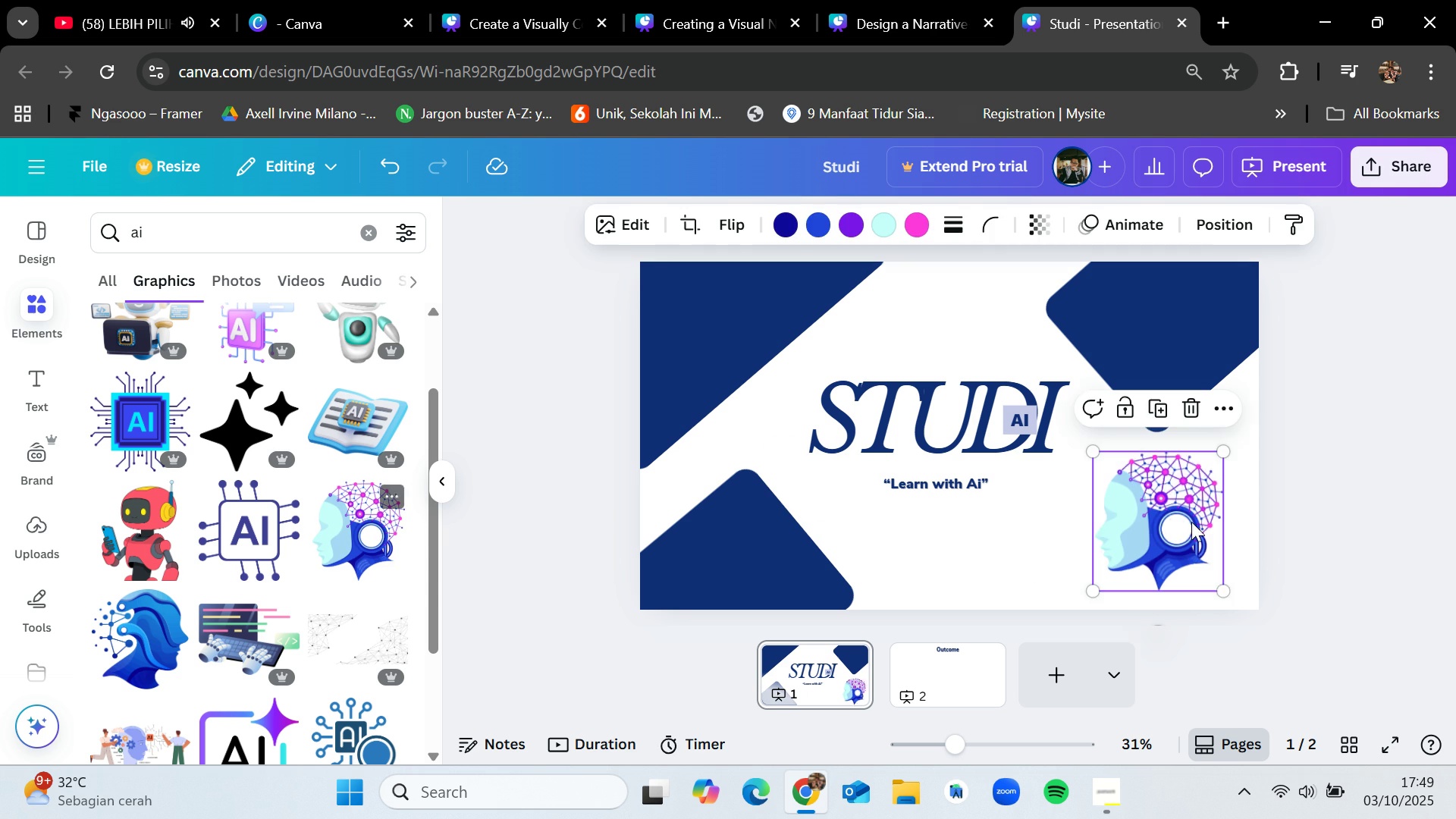 
wait(8.63)
 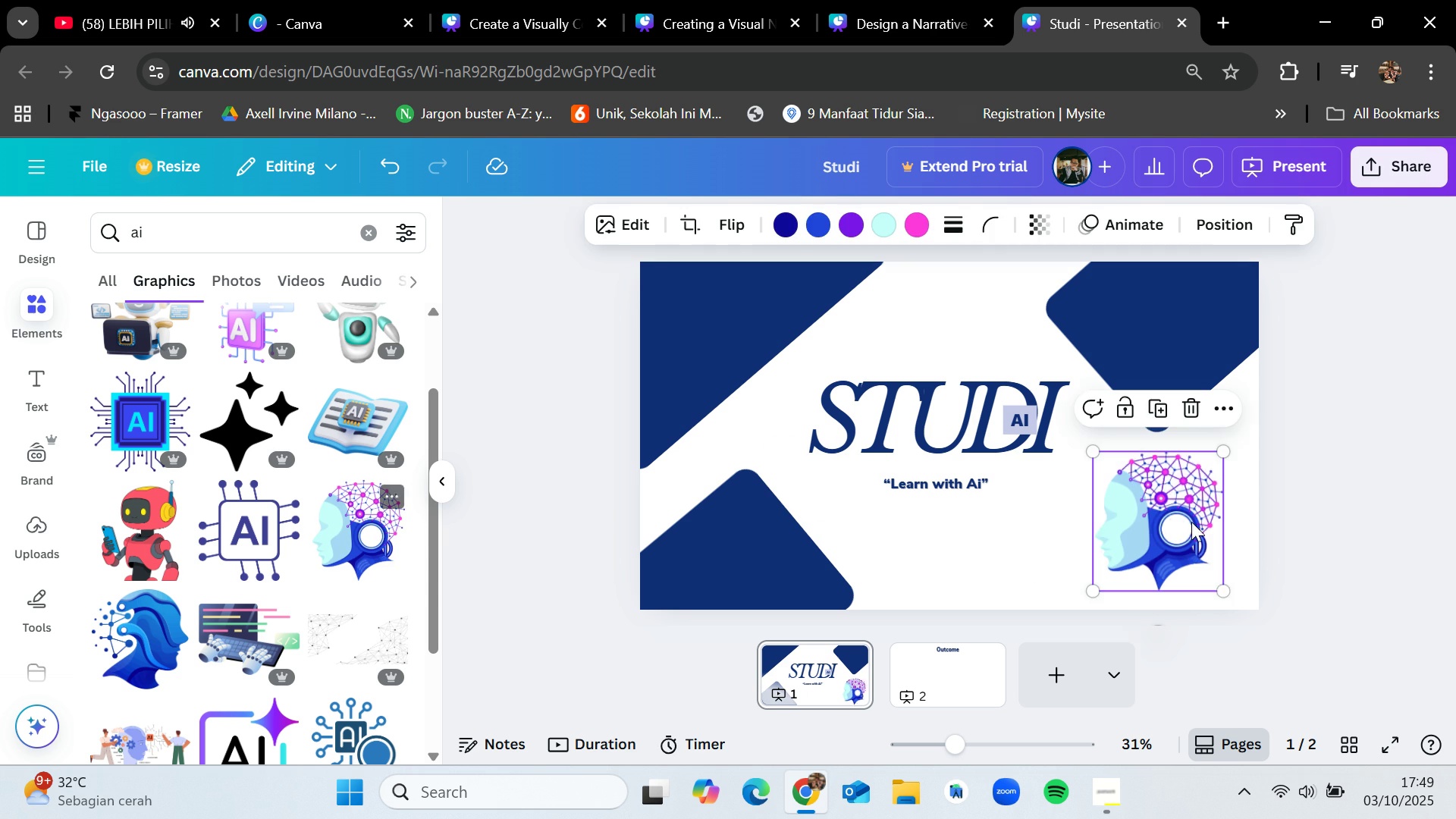 
left_click([1207, 522])
 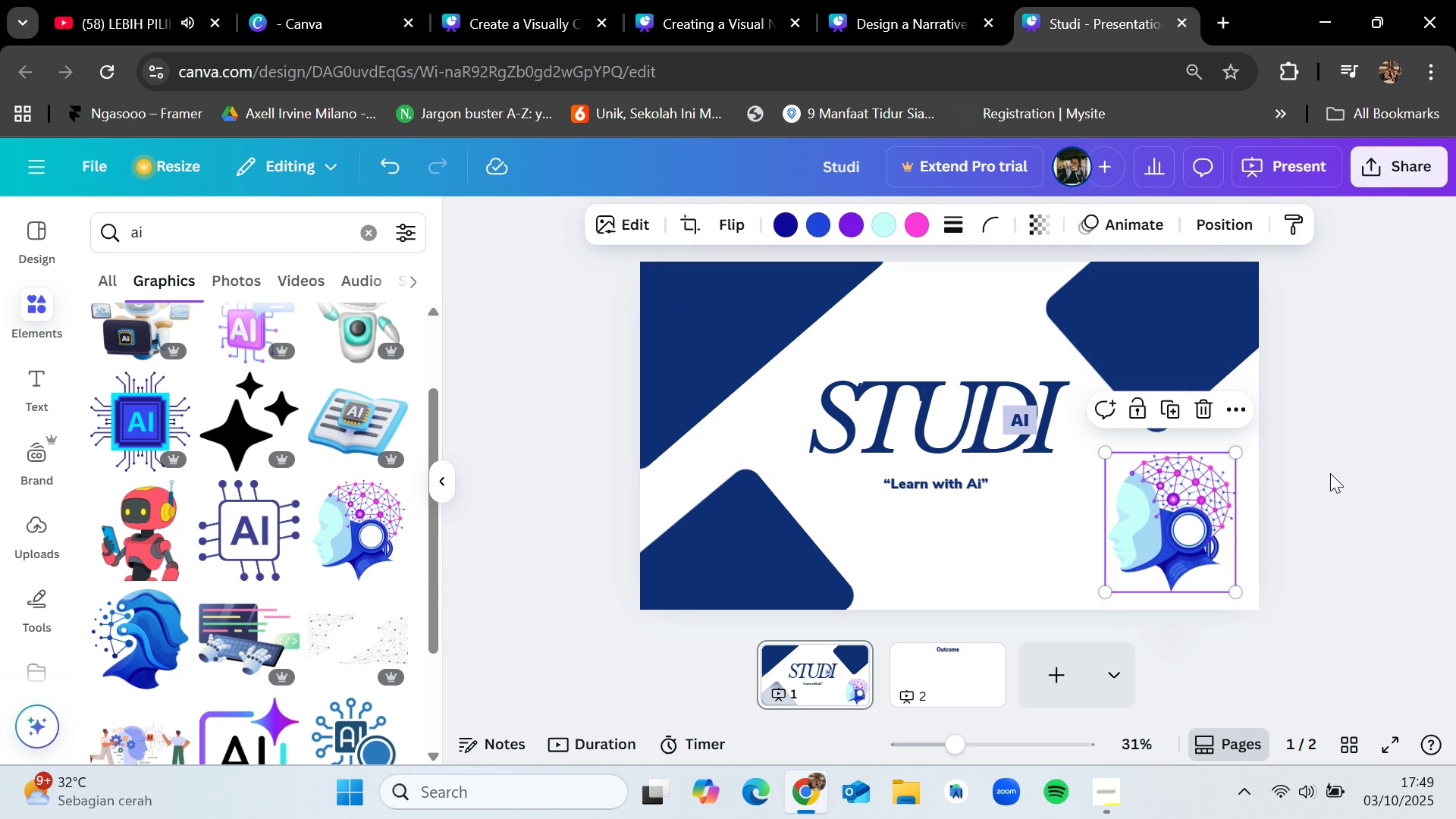 
left_click([1330, 473])
 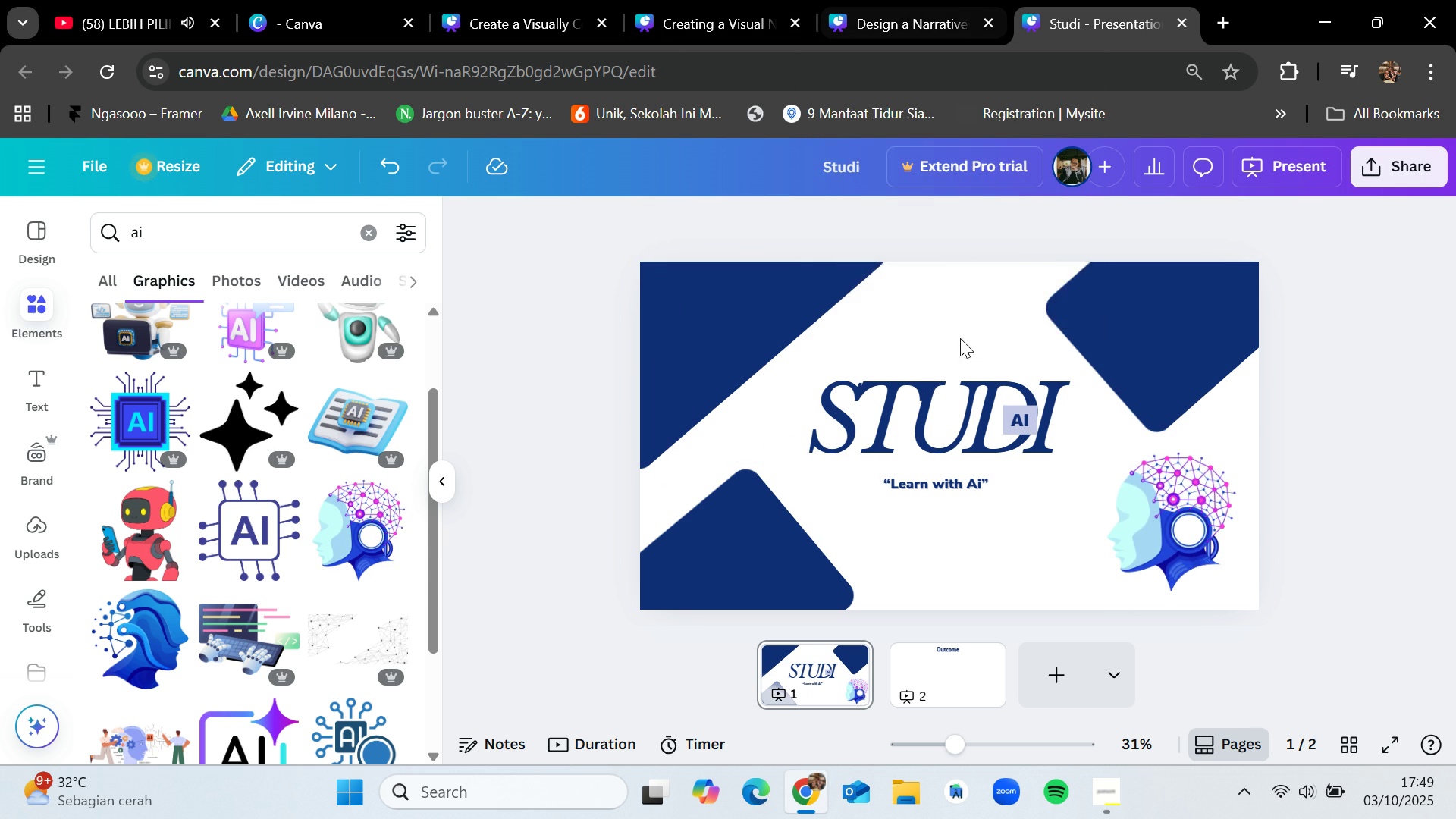 
left_click([946, 656])
 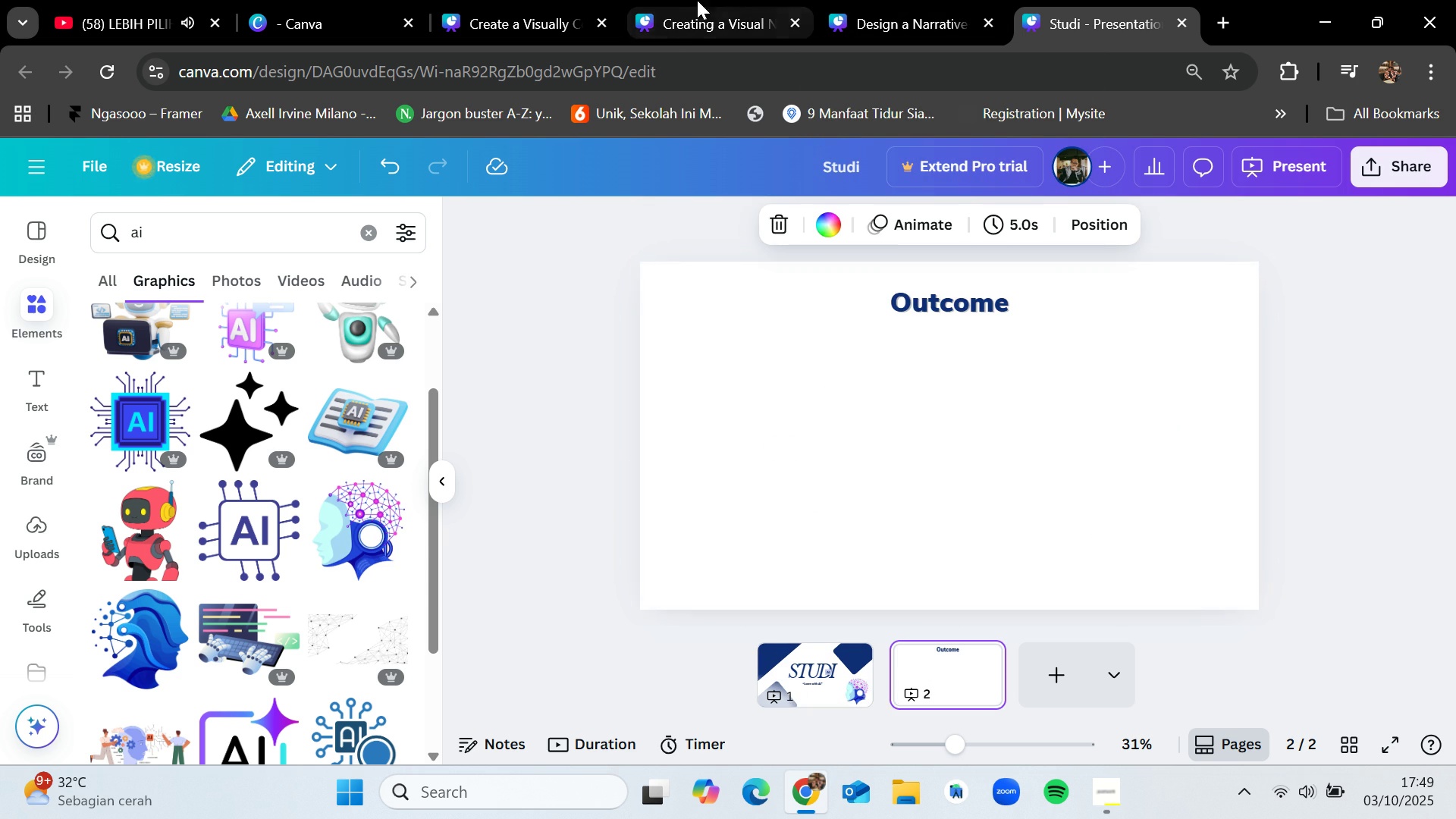 
left_click([731, 0])
 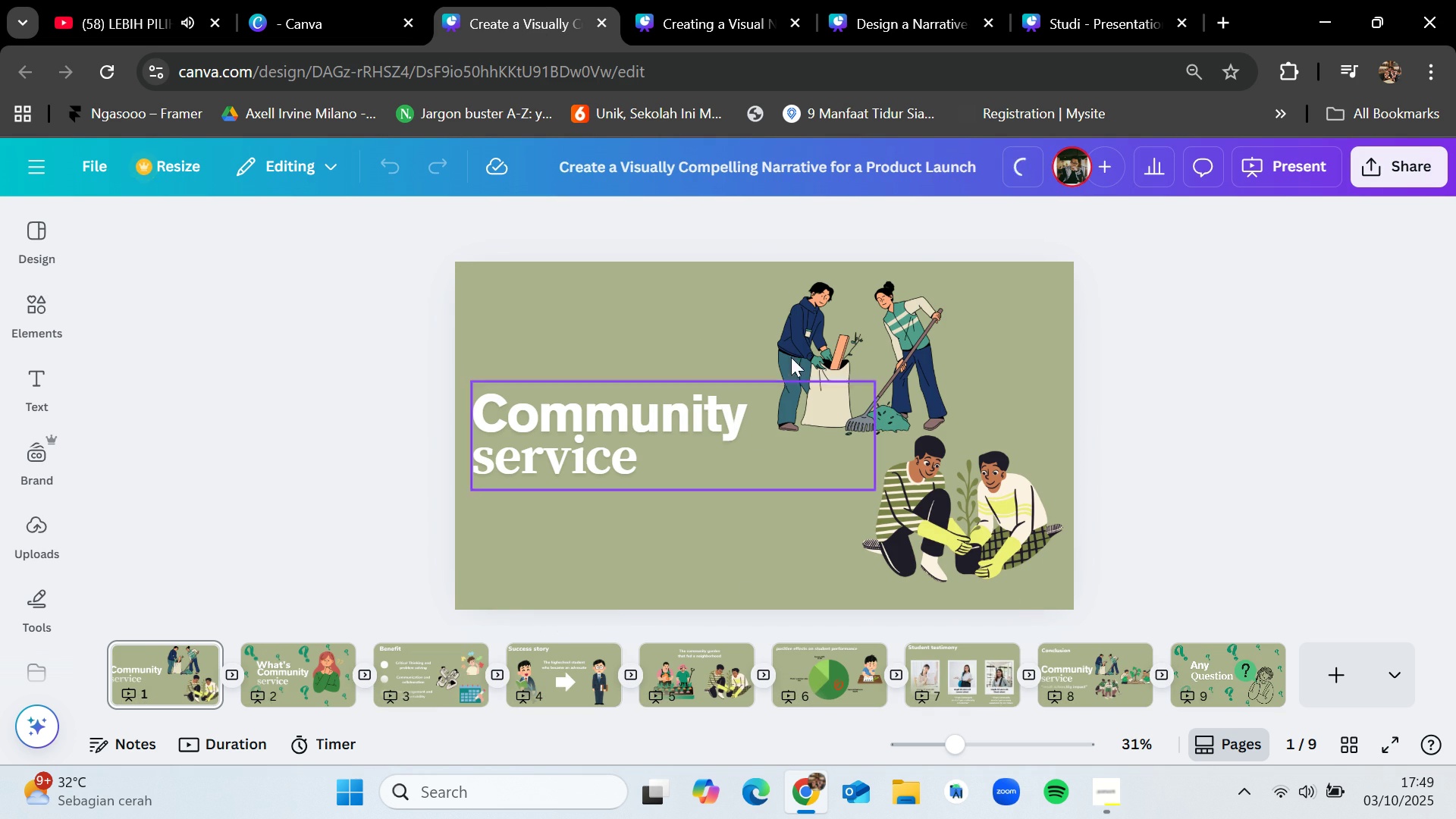 
left_click([861, 0])
 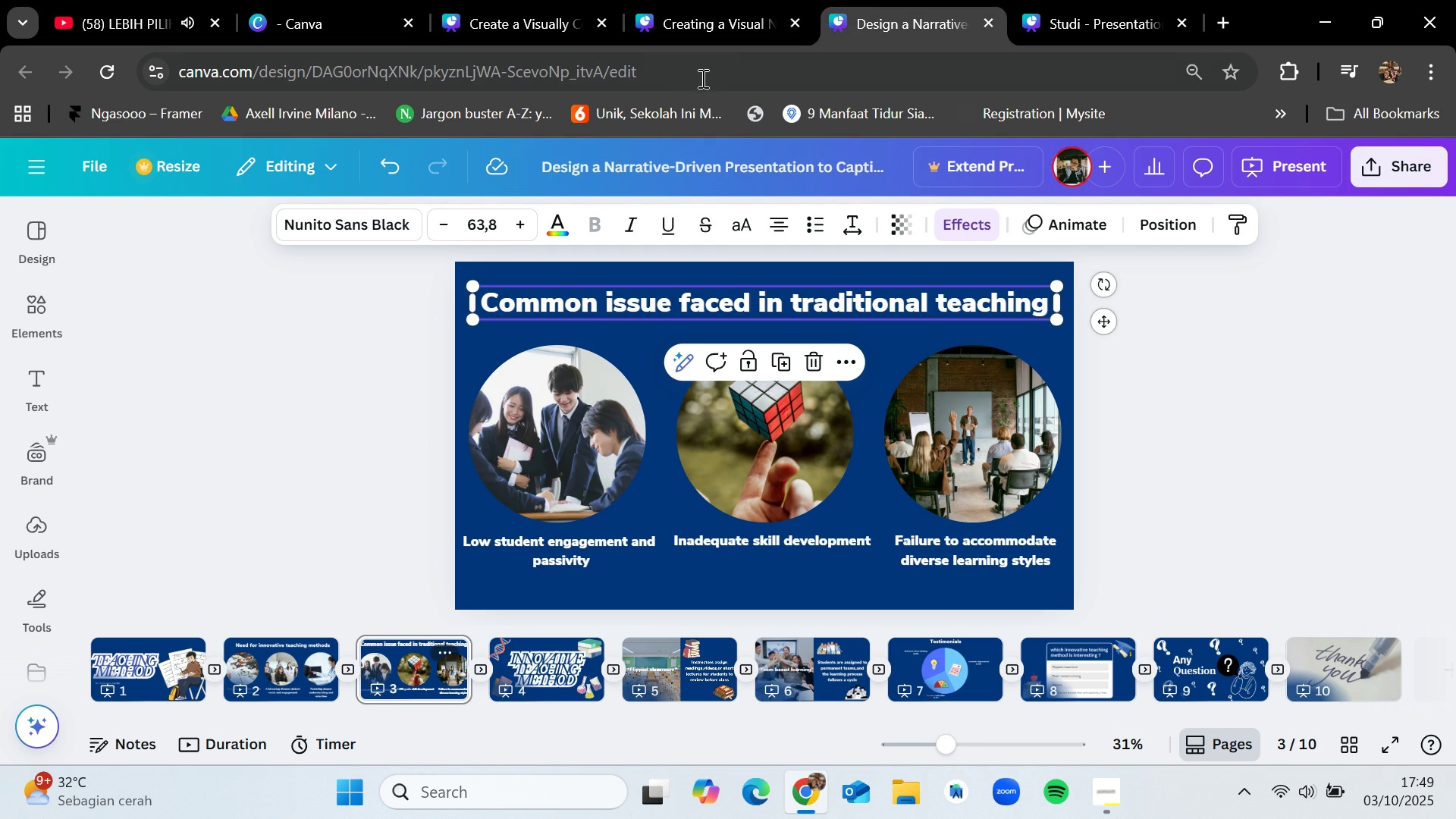 
left_click([529, 0])
 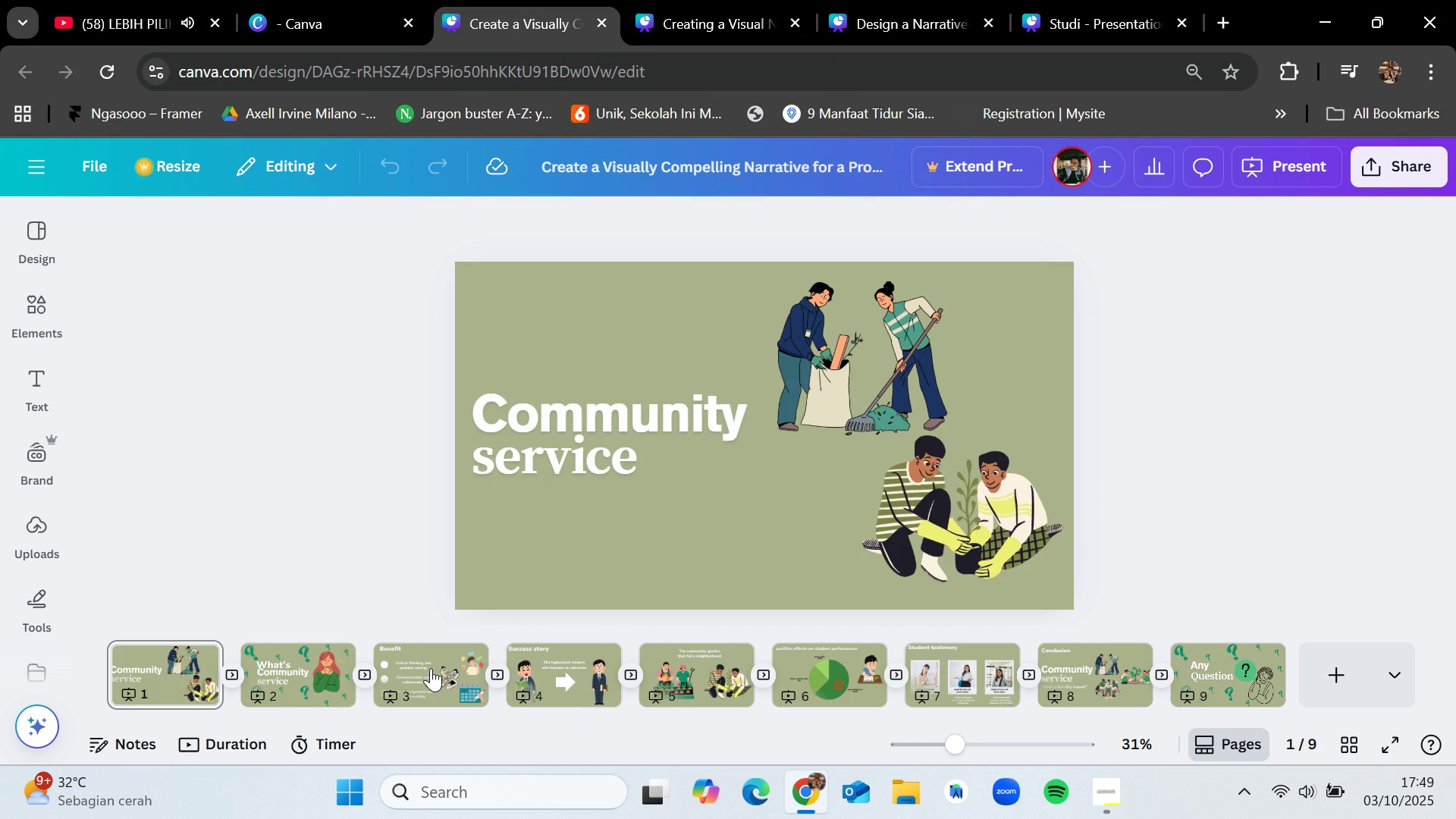 
left_click([426, 670])
 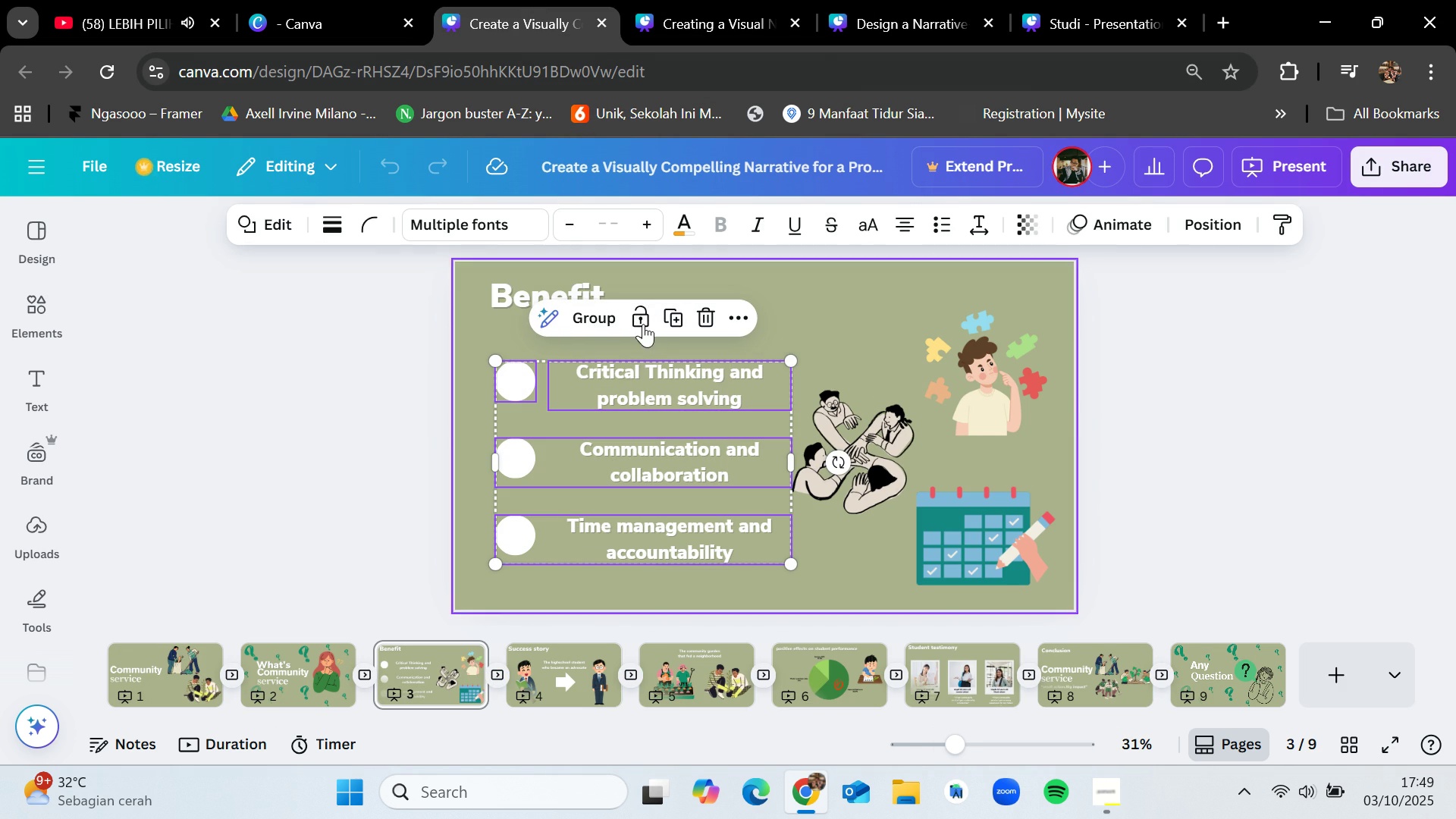 
left_click([591, 314])